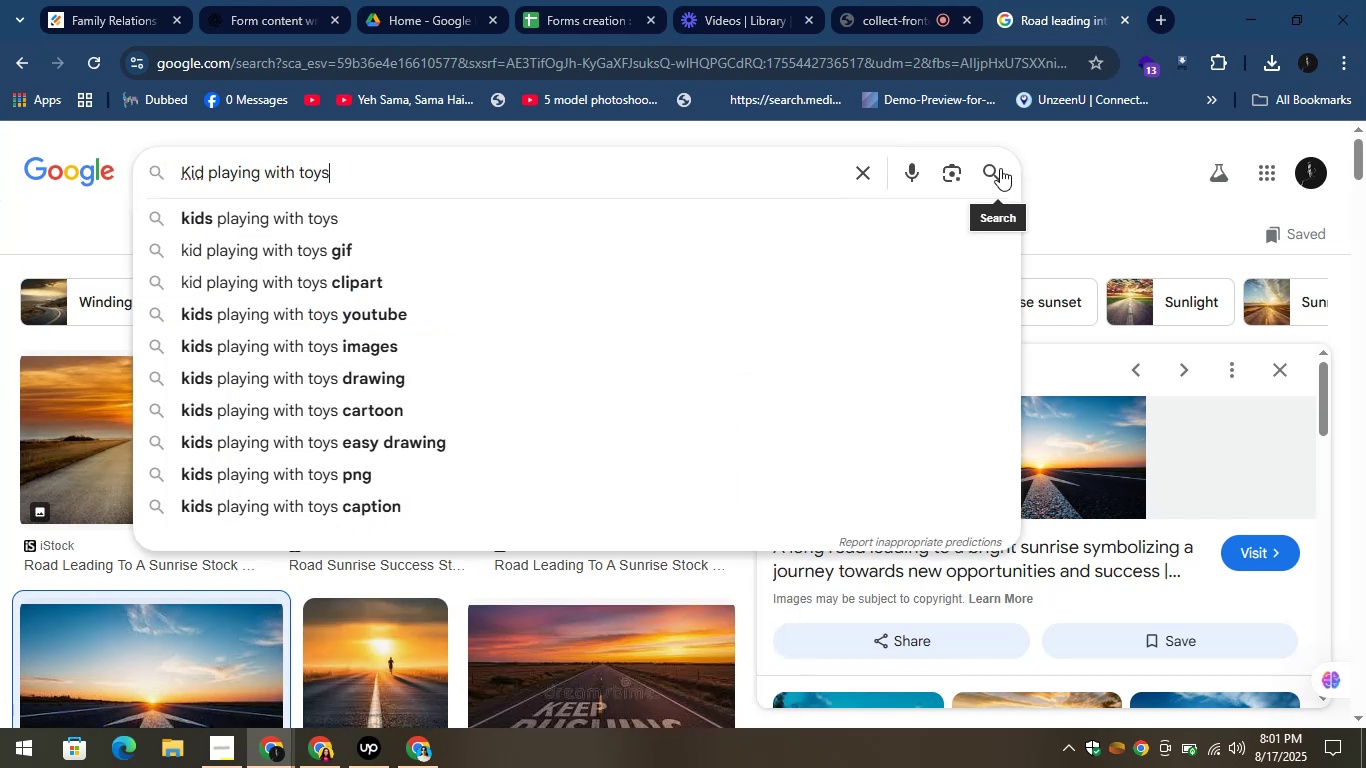 
left_click([993, 166])
 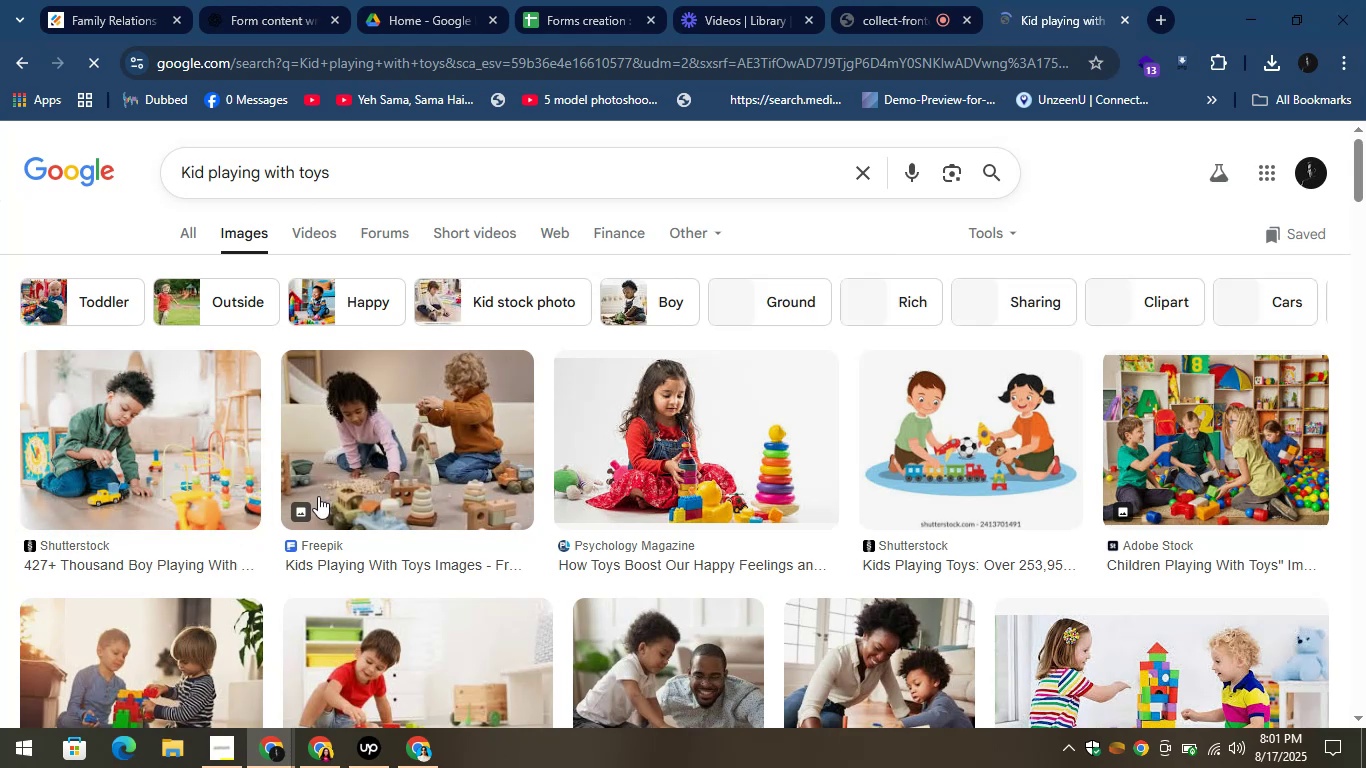 
wait(6.85)
 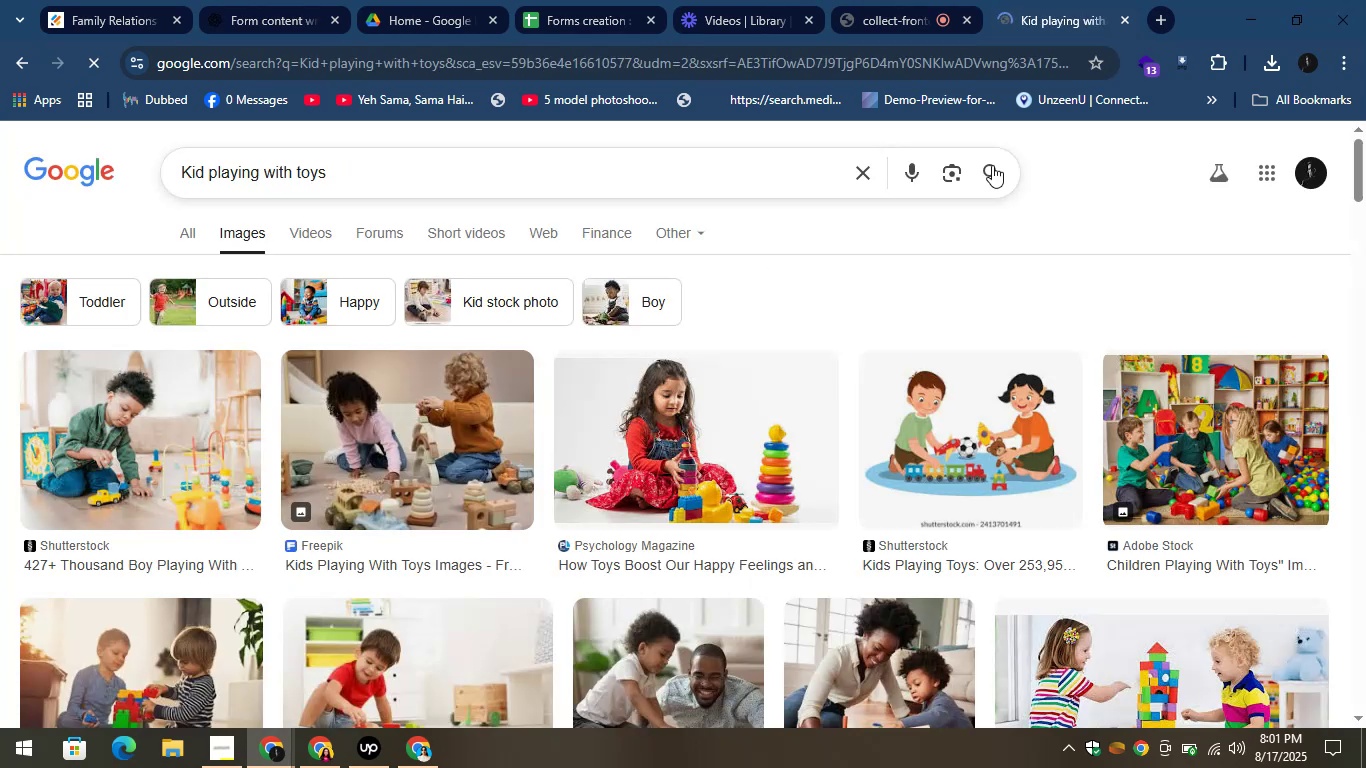 
left_click([1215, 450])
 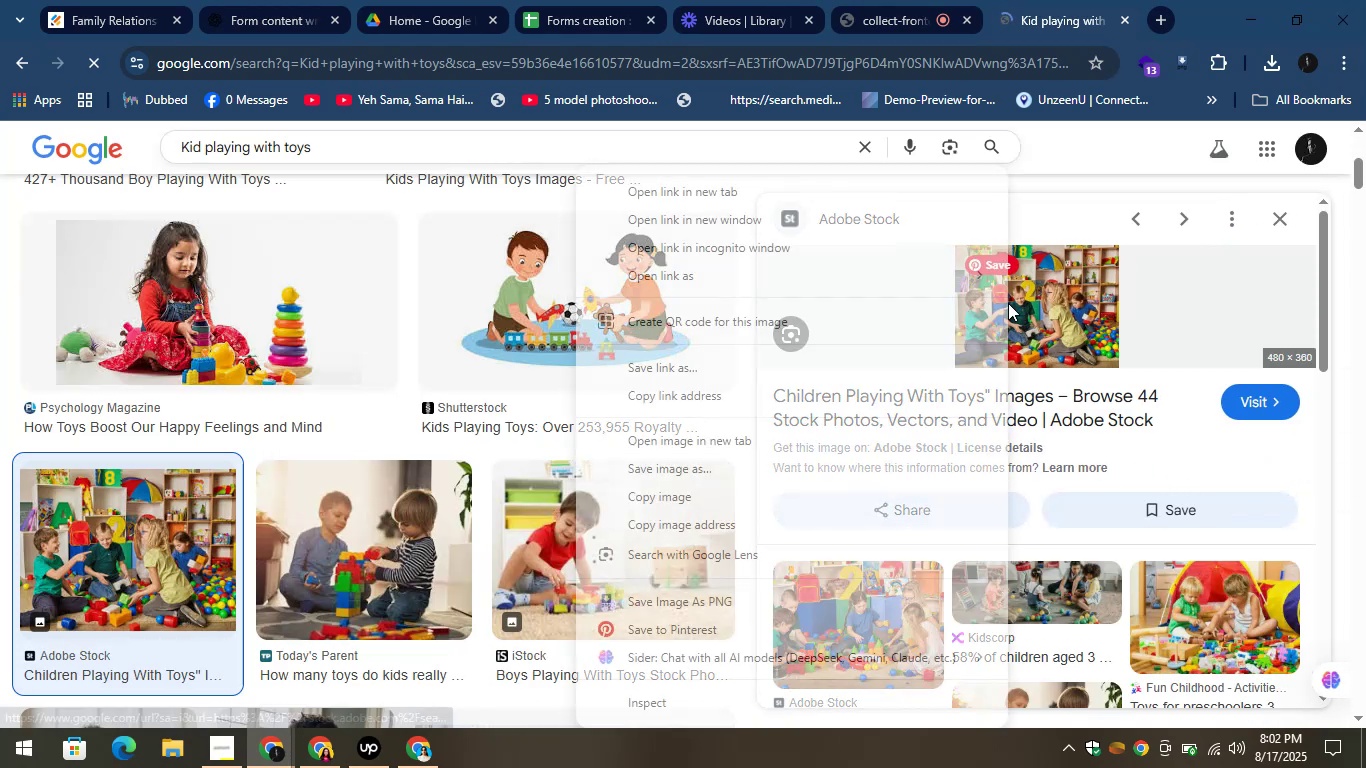 
wait(5.62)
 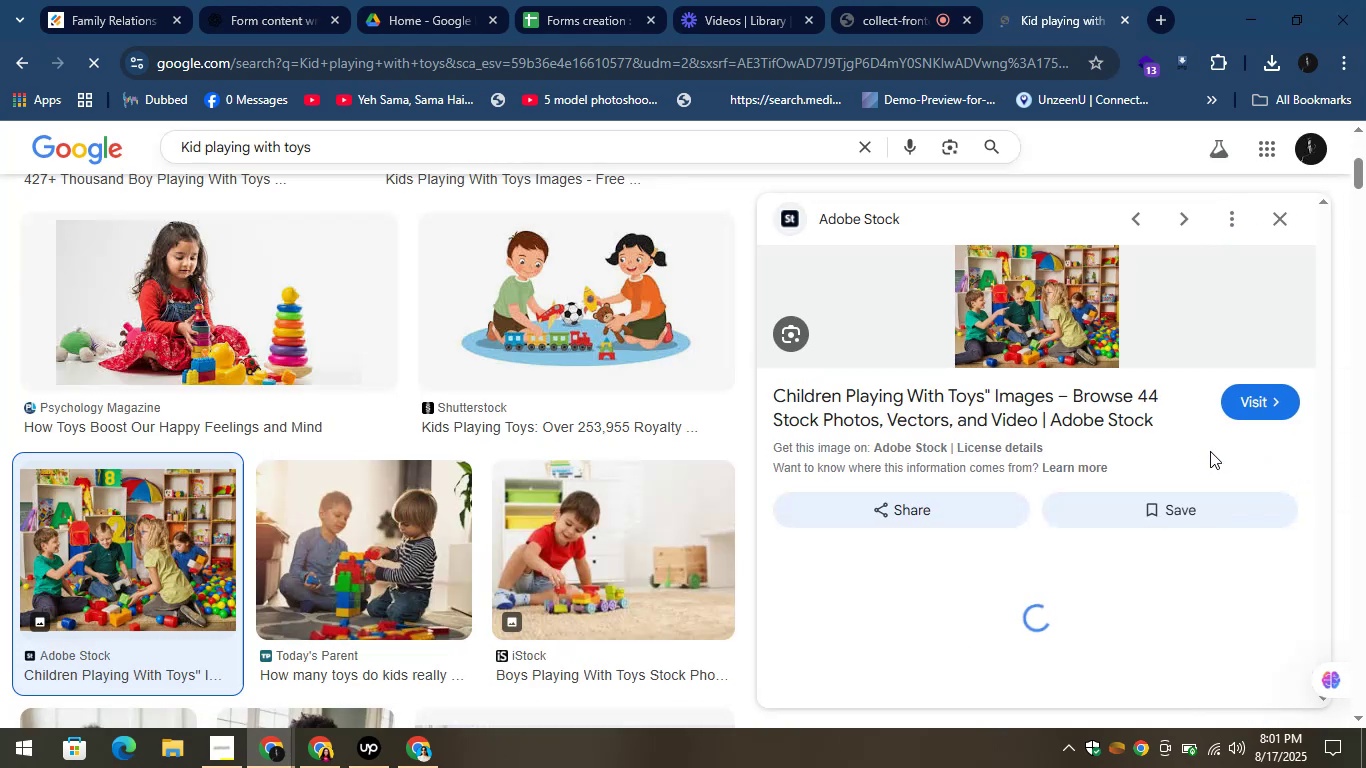 
left_click([705, 605])
 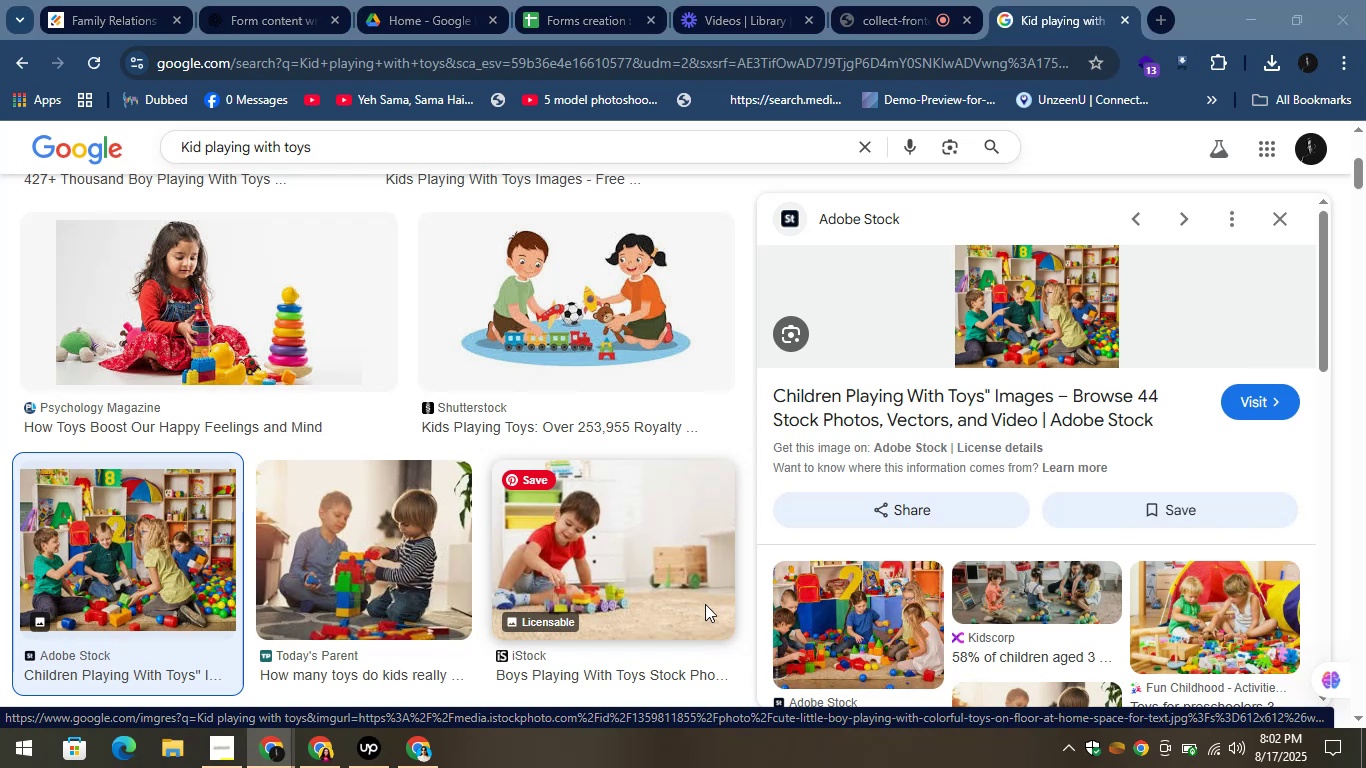 
wait(6.66)
 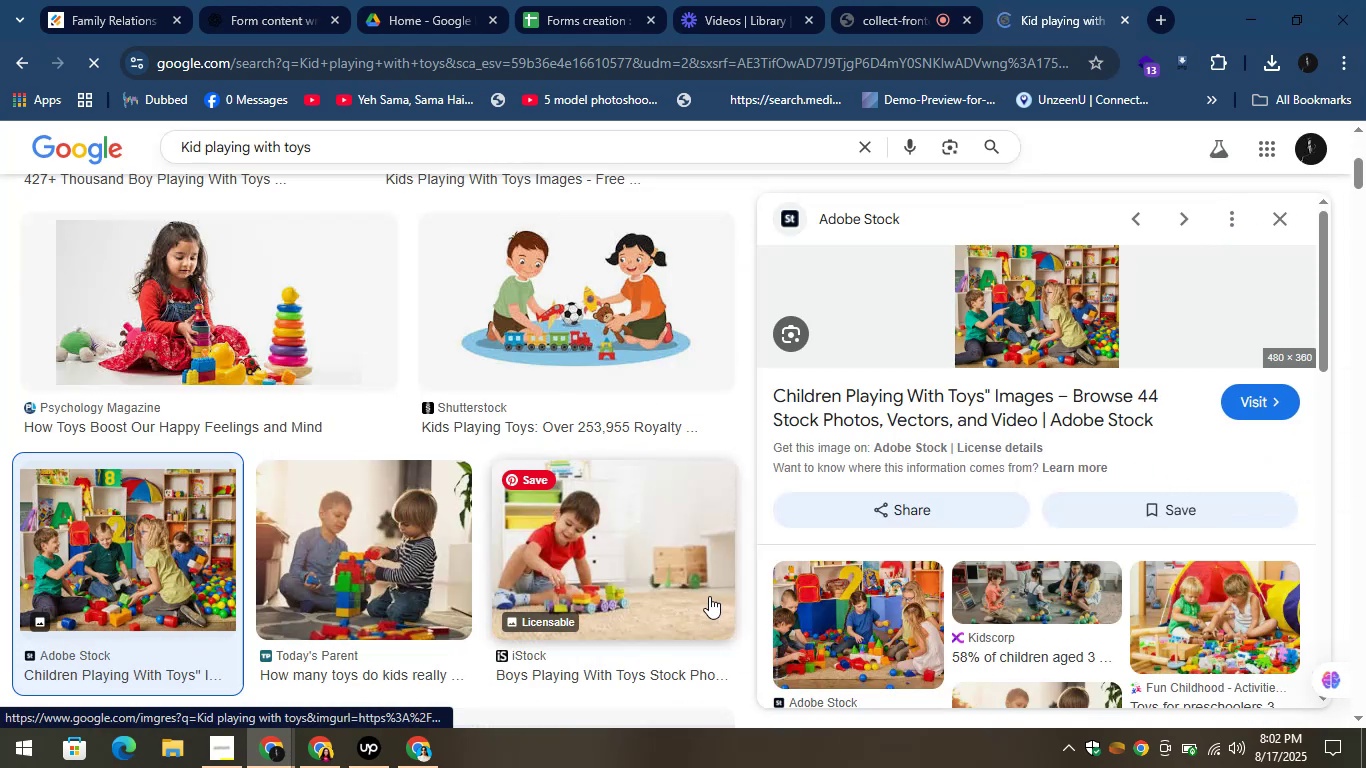 
left_click([514, 447])
 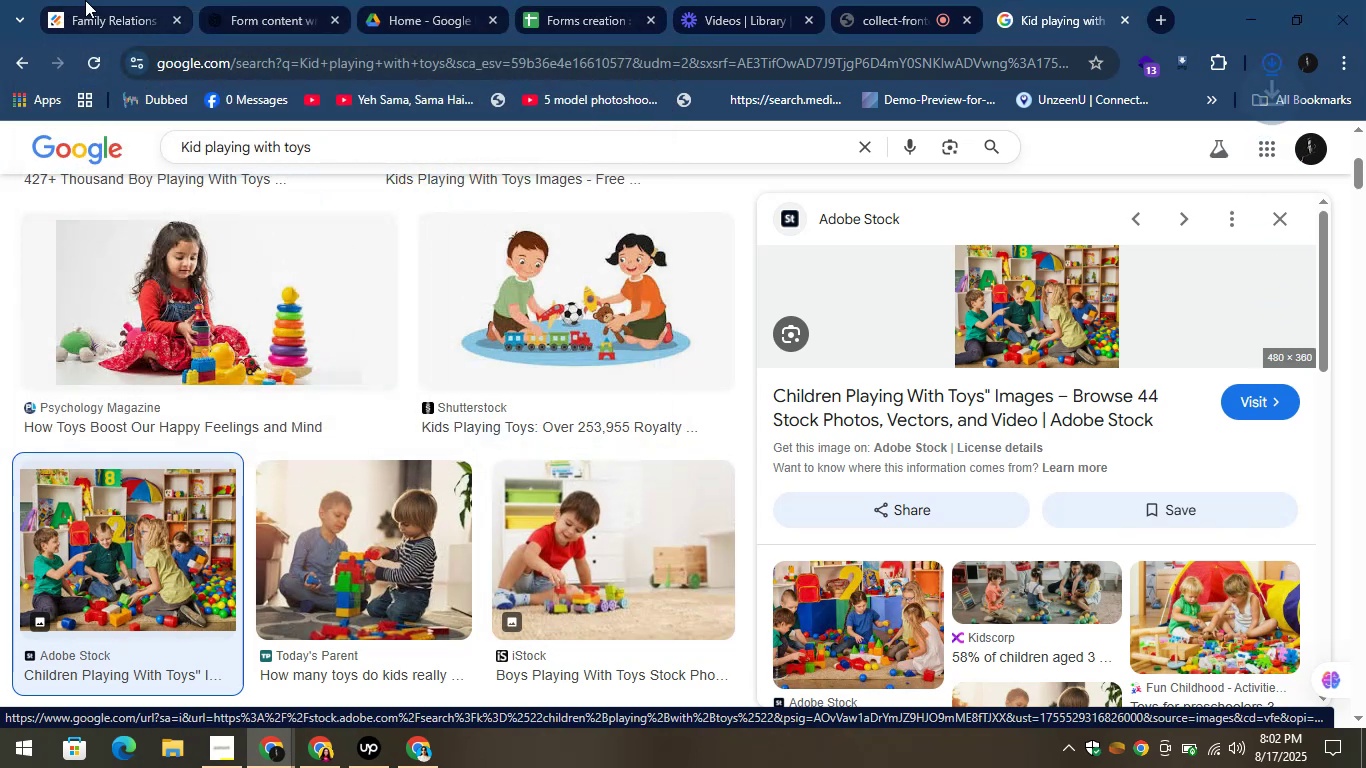 
left_click([85, 0])
 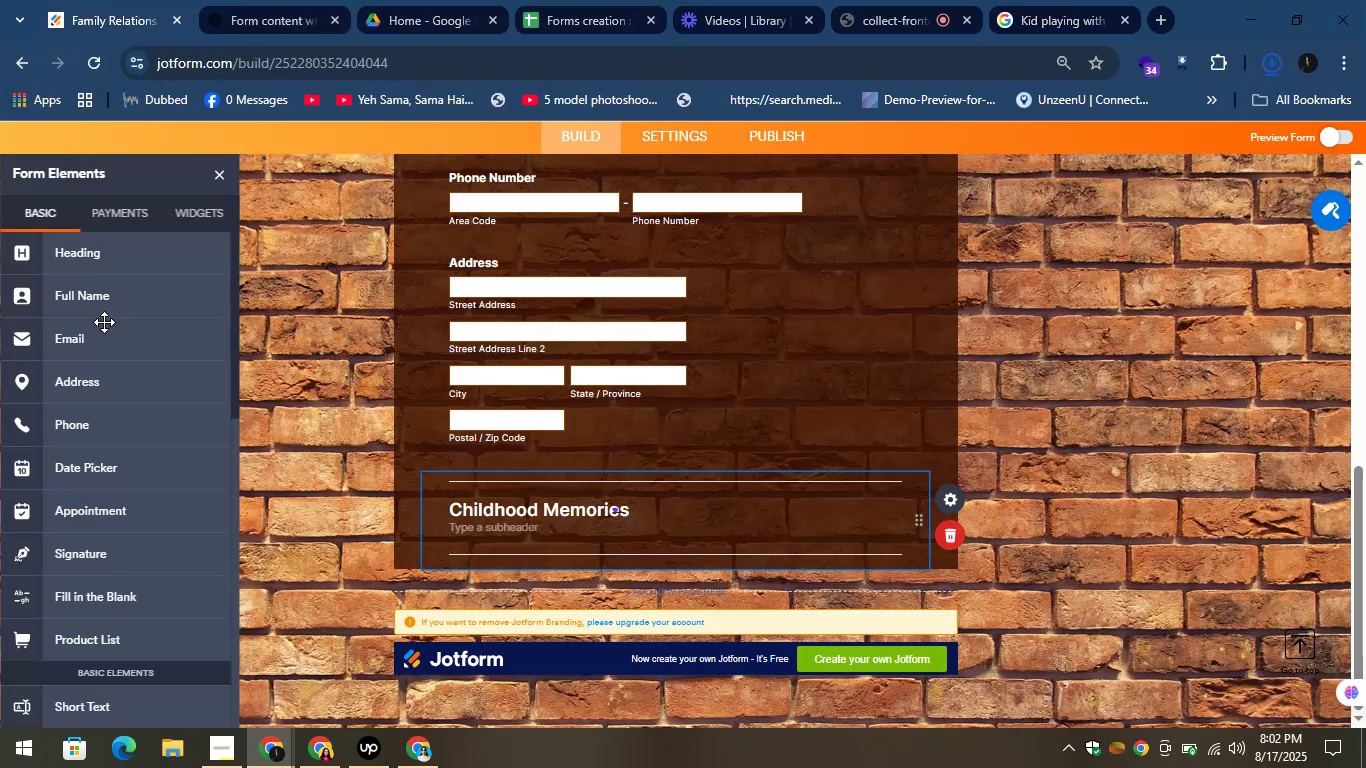 
scroll: coordinate [100, 478], scroll_direction: down, amount: 4.0
 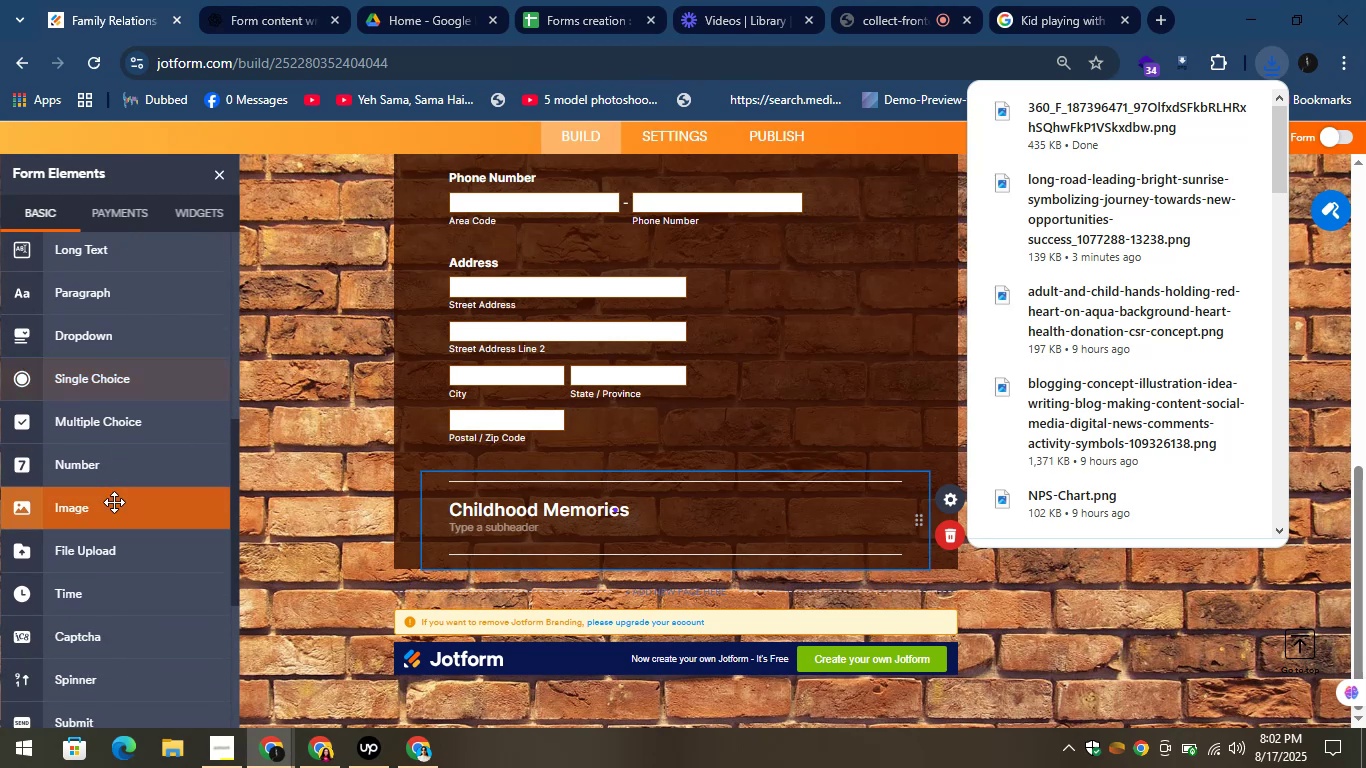 
left_click_drag(start_coordinate=[97, 498], to_coordinate=[522, 548])
 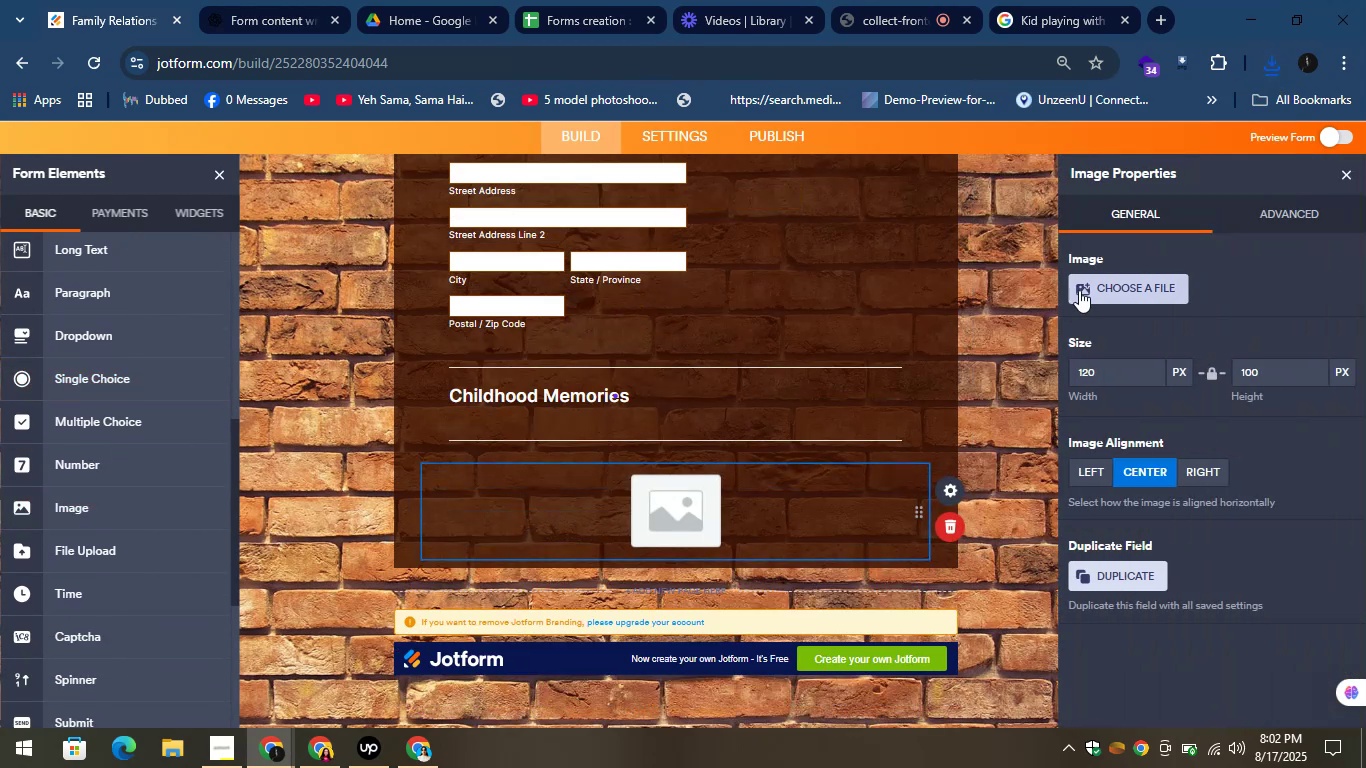 
left_click([1115, 288])
 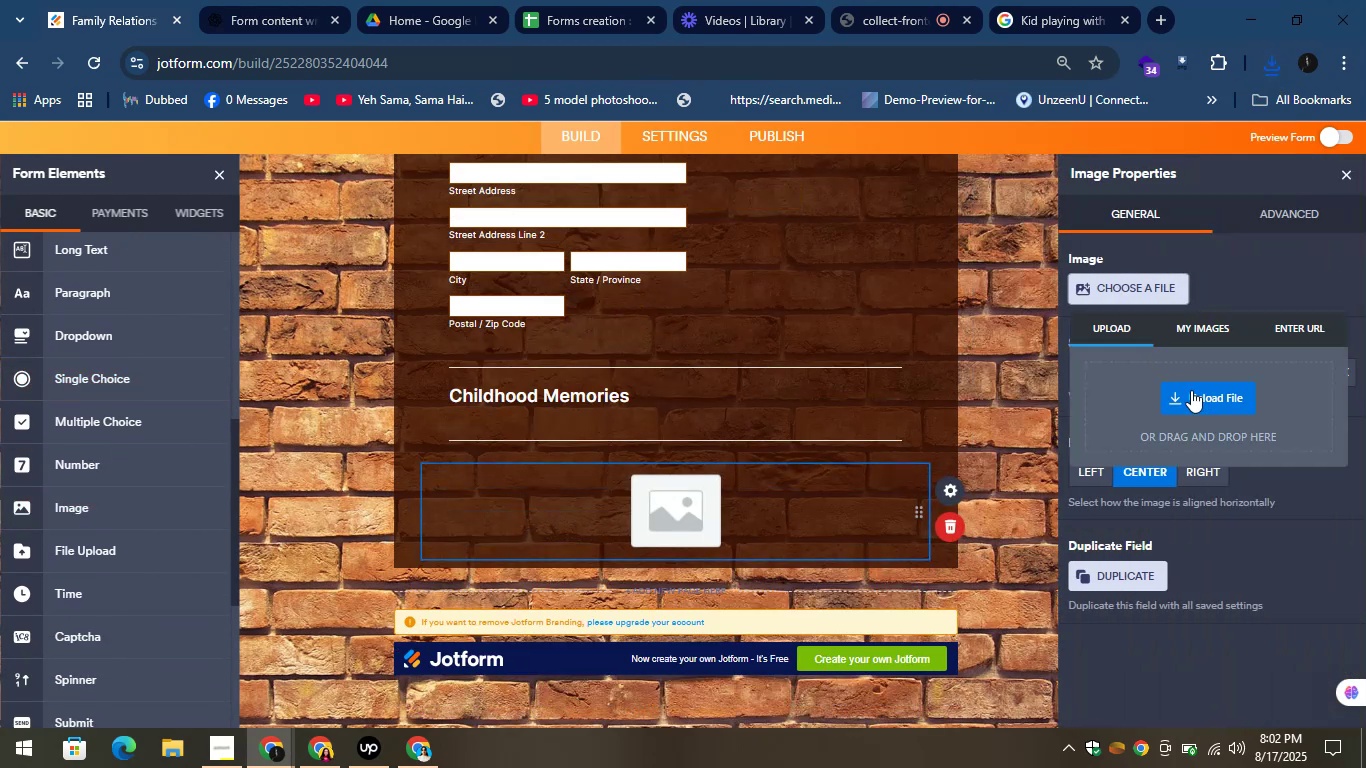 
left_click([1203, 392])
 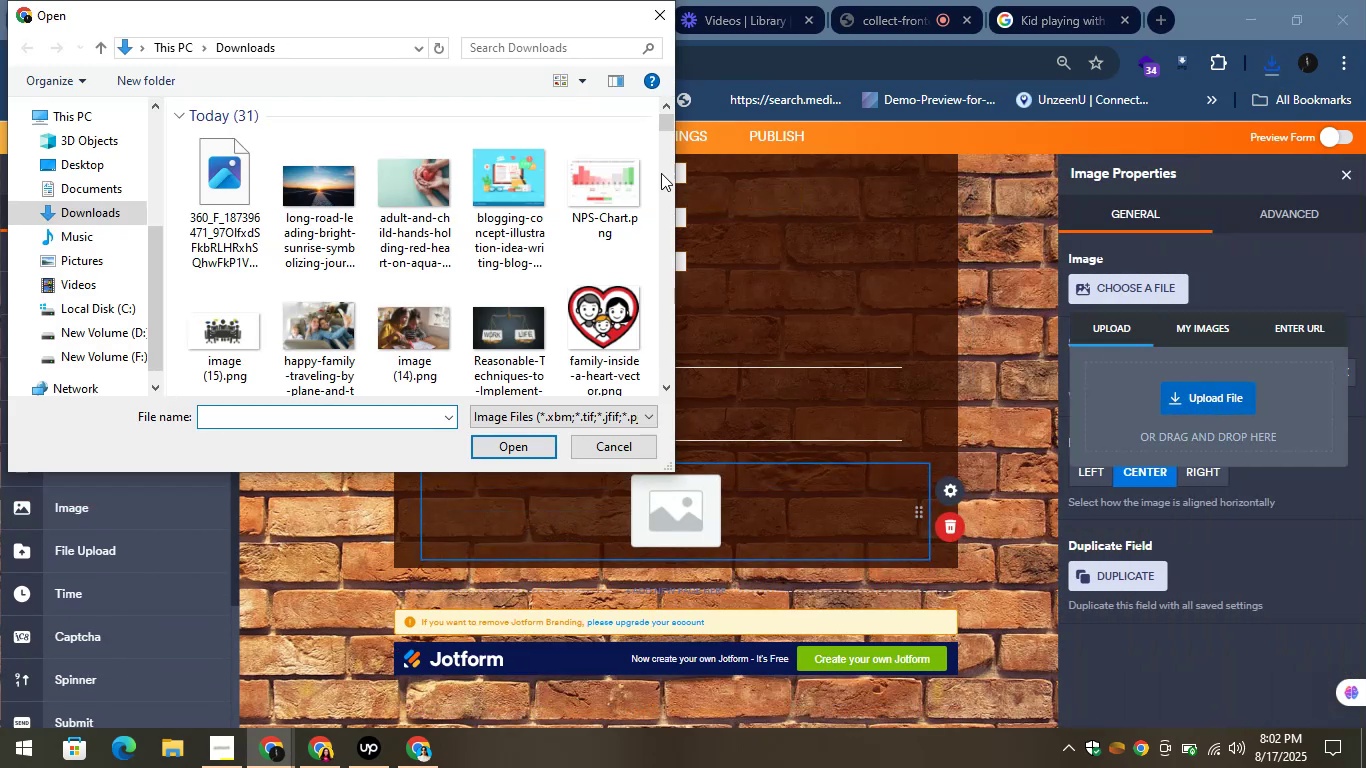 
left_click([207, 180])
 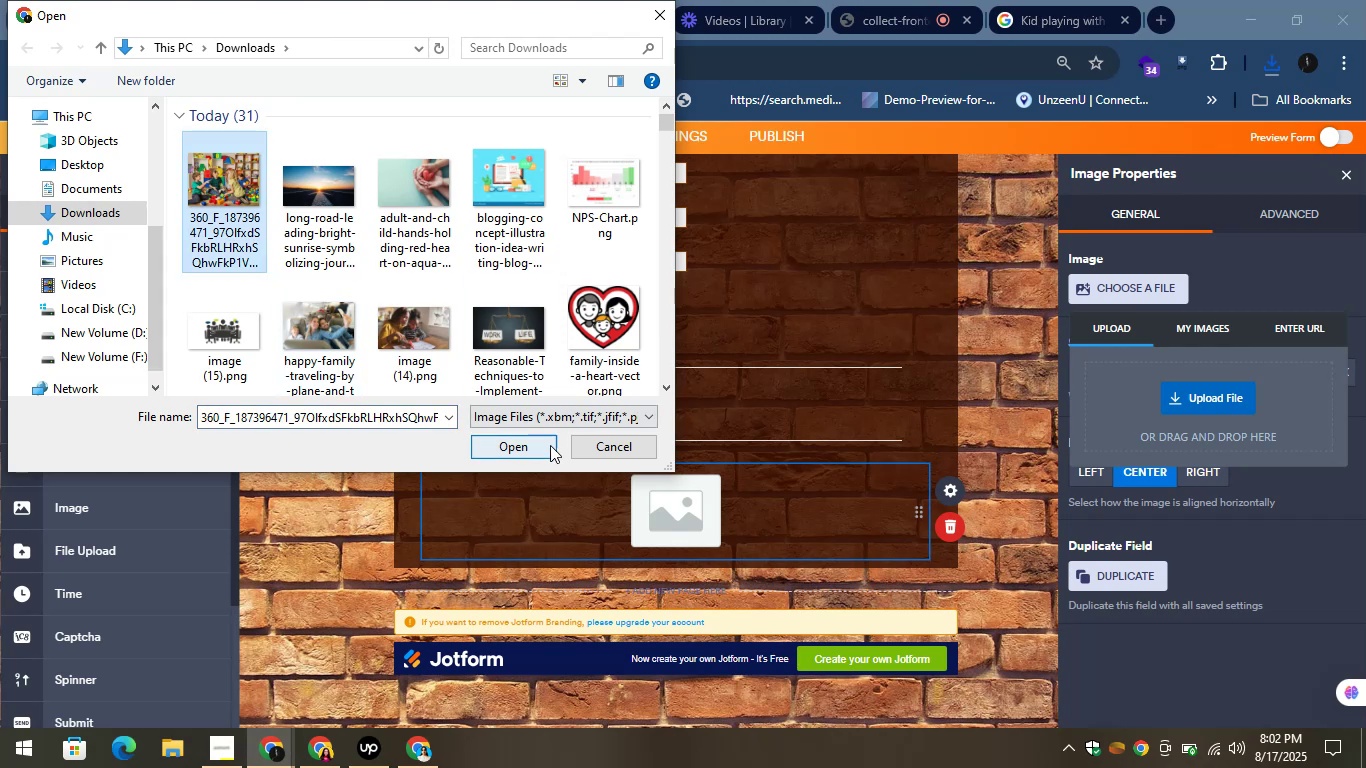 
left_click([533, 437])
 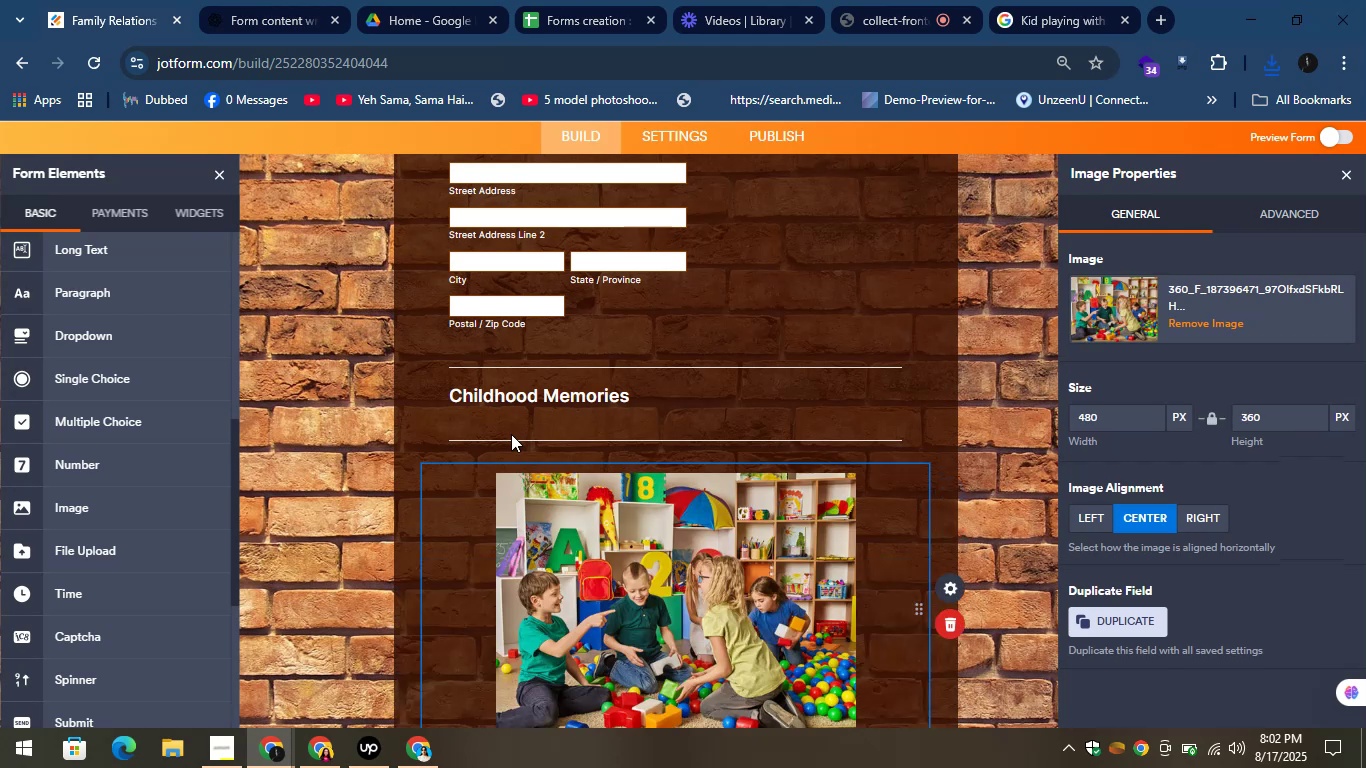 
wait(16.66)
 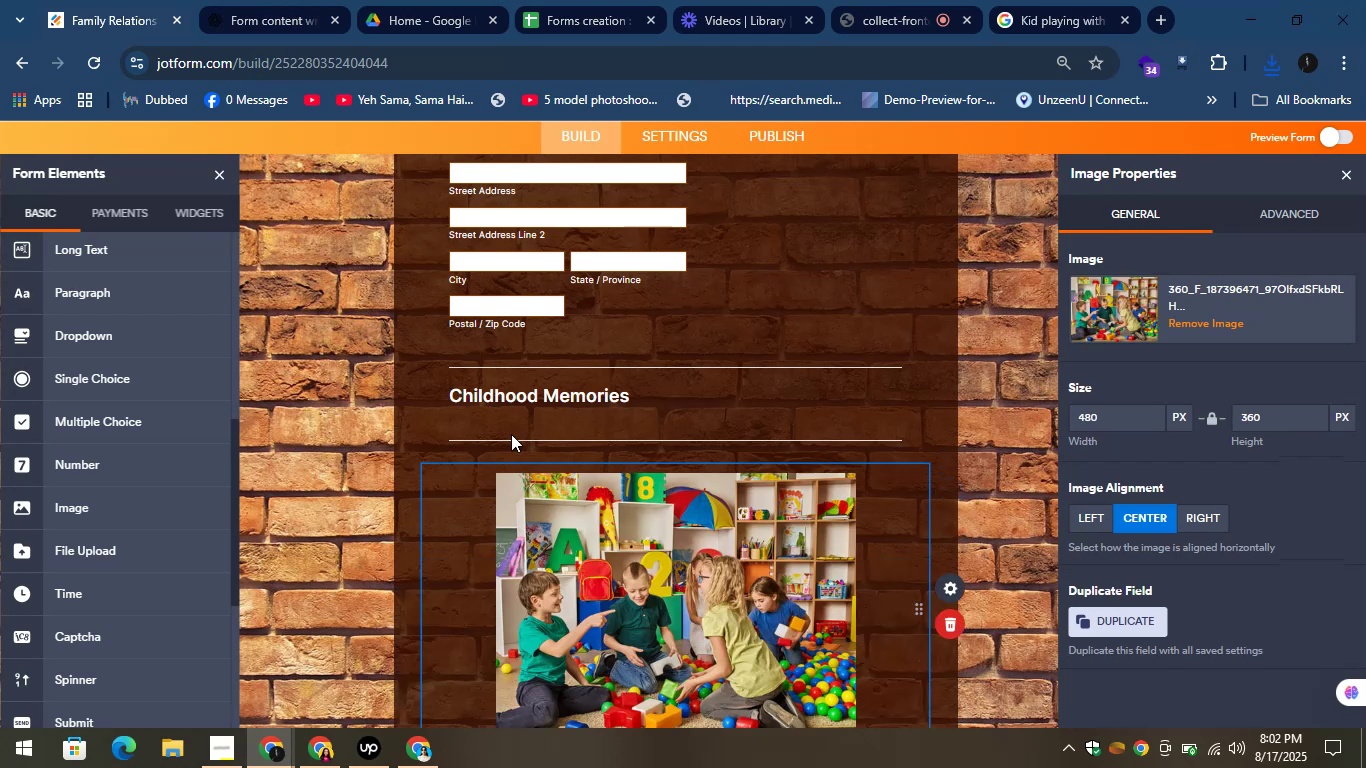 
left_click_drag(start_coordinate=[1114, 418], to_coordinate=[1029, 412])
 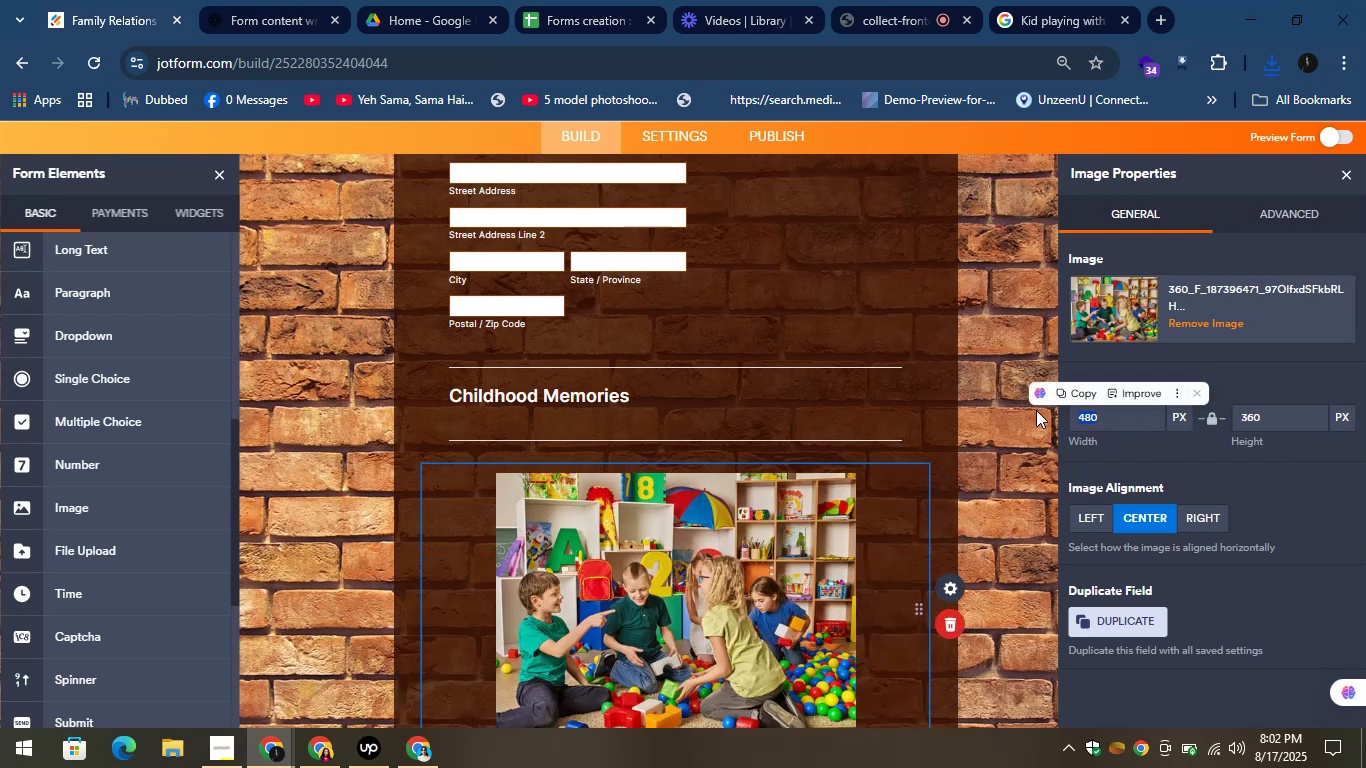 
type(600)
 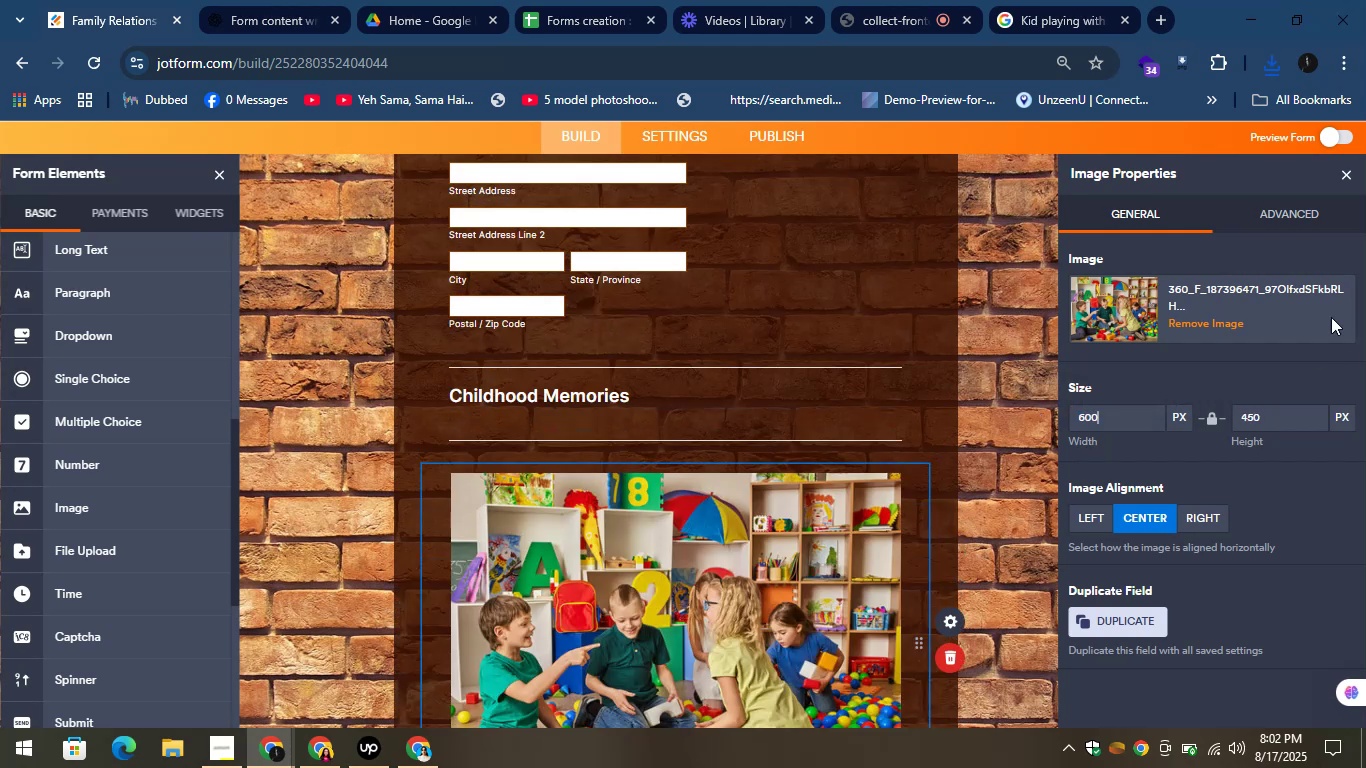 
left_click([1339, 170])
 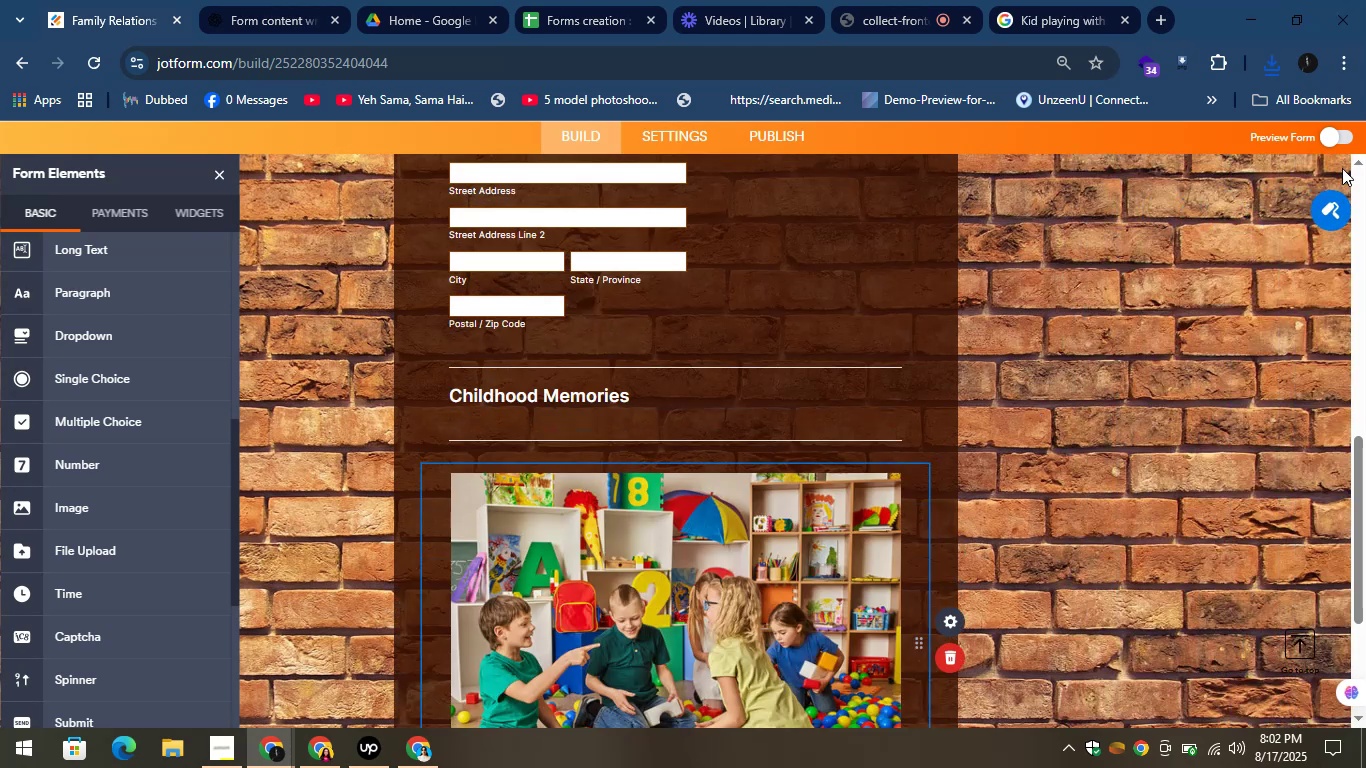 
scroll: coordinate [862, 295], scroll_direction: down, amount: 3.0
 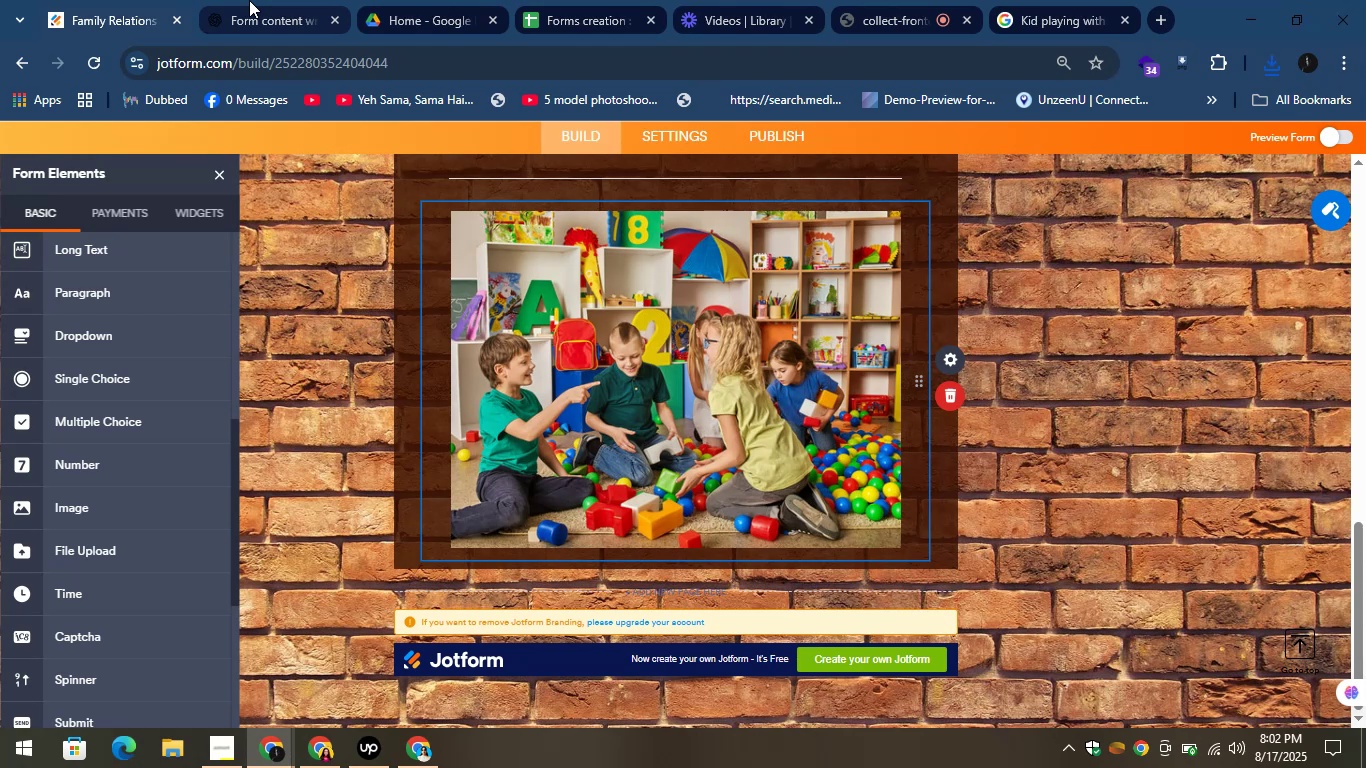 
left_click([249, 0])
 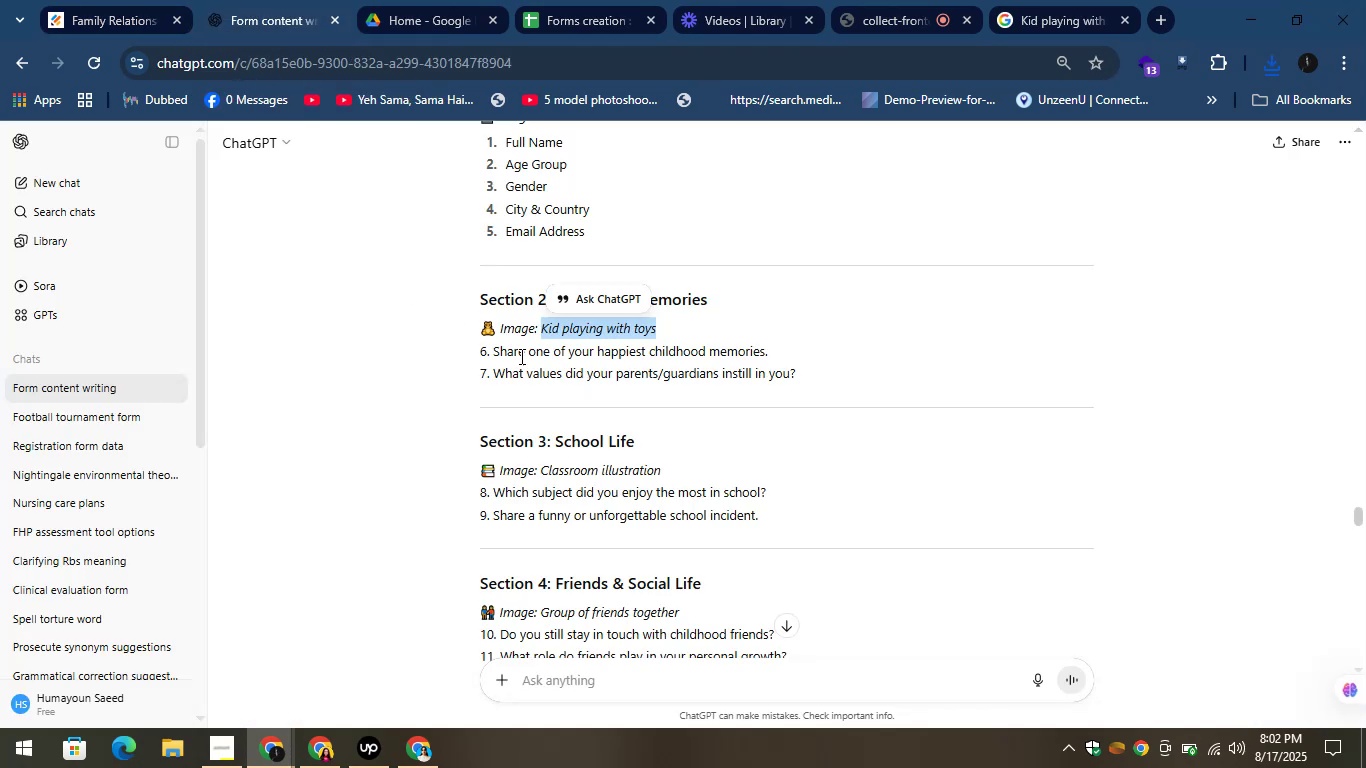 
left_click_drag(start_coordinate=[492, 350], to_coordinate=[773, 351])
 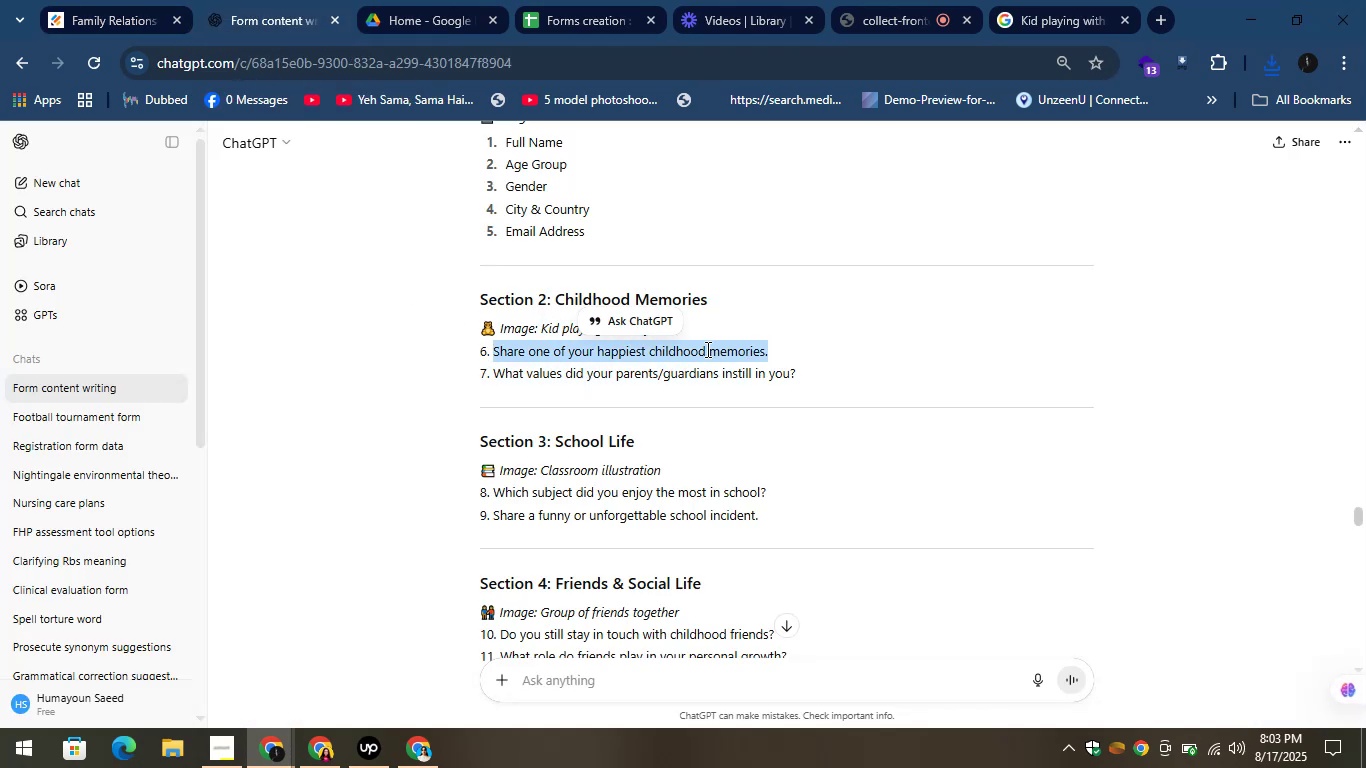 
right_click([706, 349])
 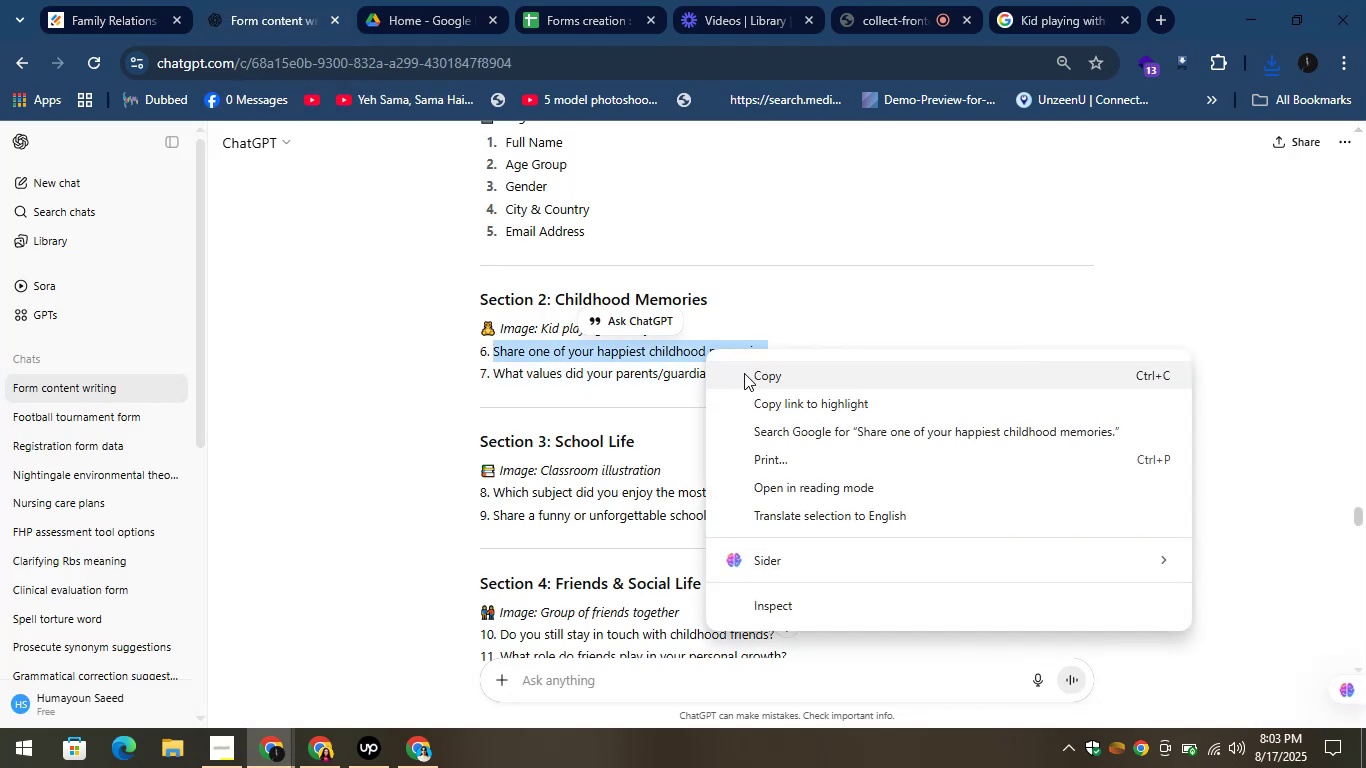 
left_click([758, 381])
 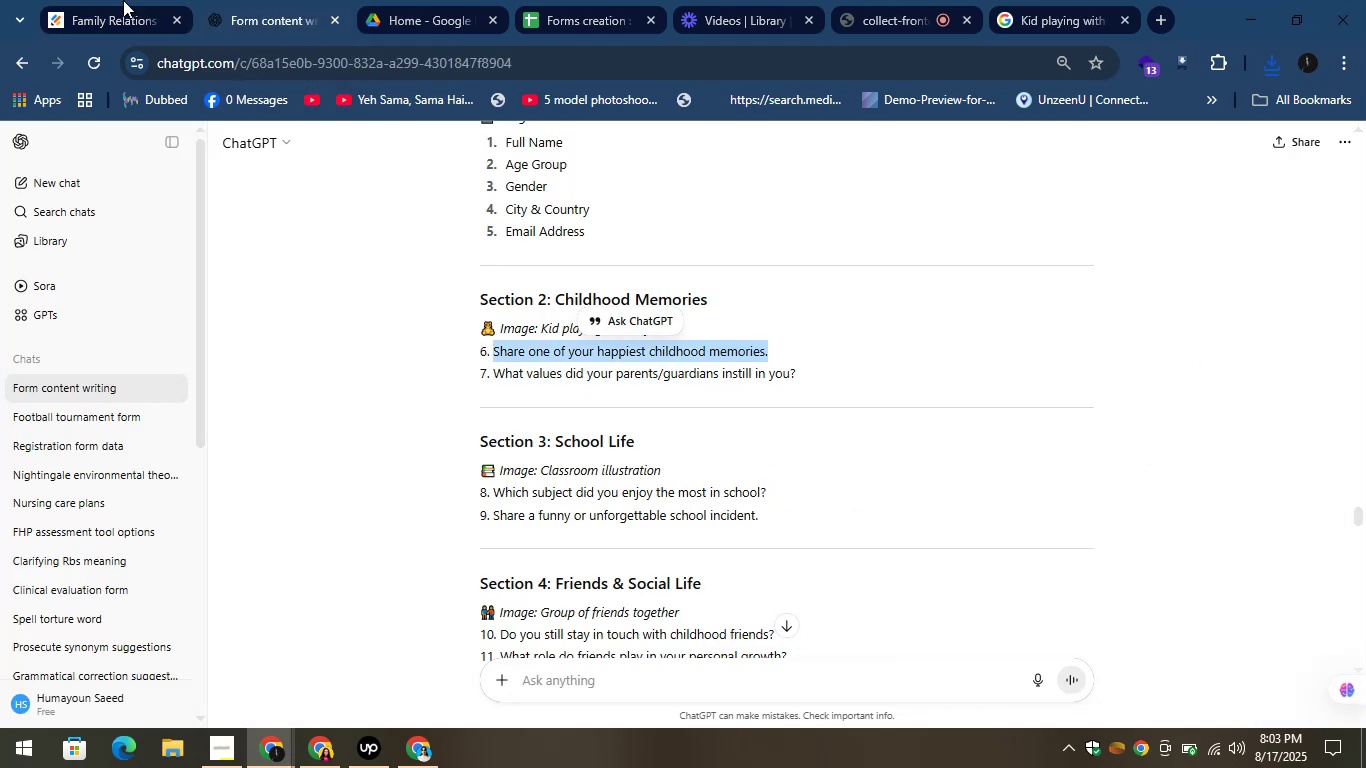 
left_click([97, 0])
 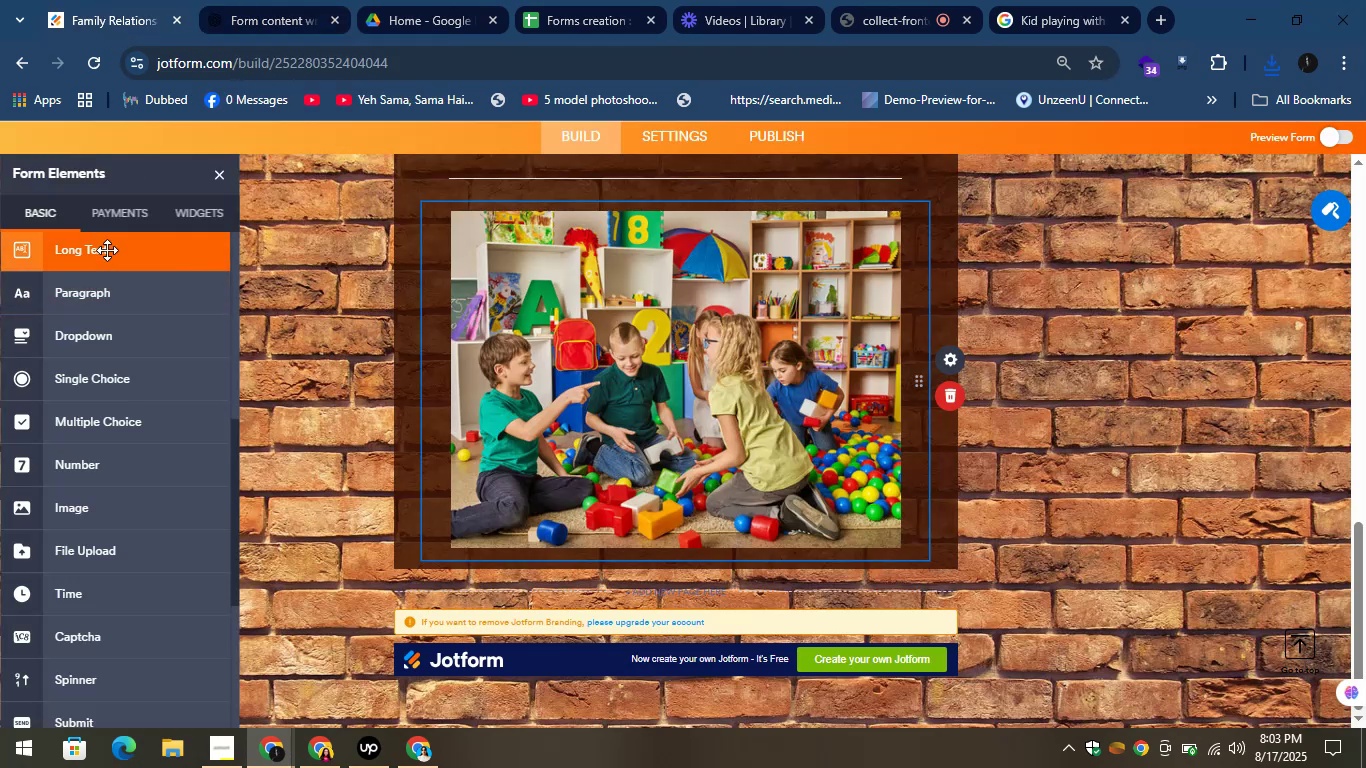 
scroll: coordinate [106, 276], scroll_direction: up, amount: 1.0
 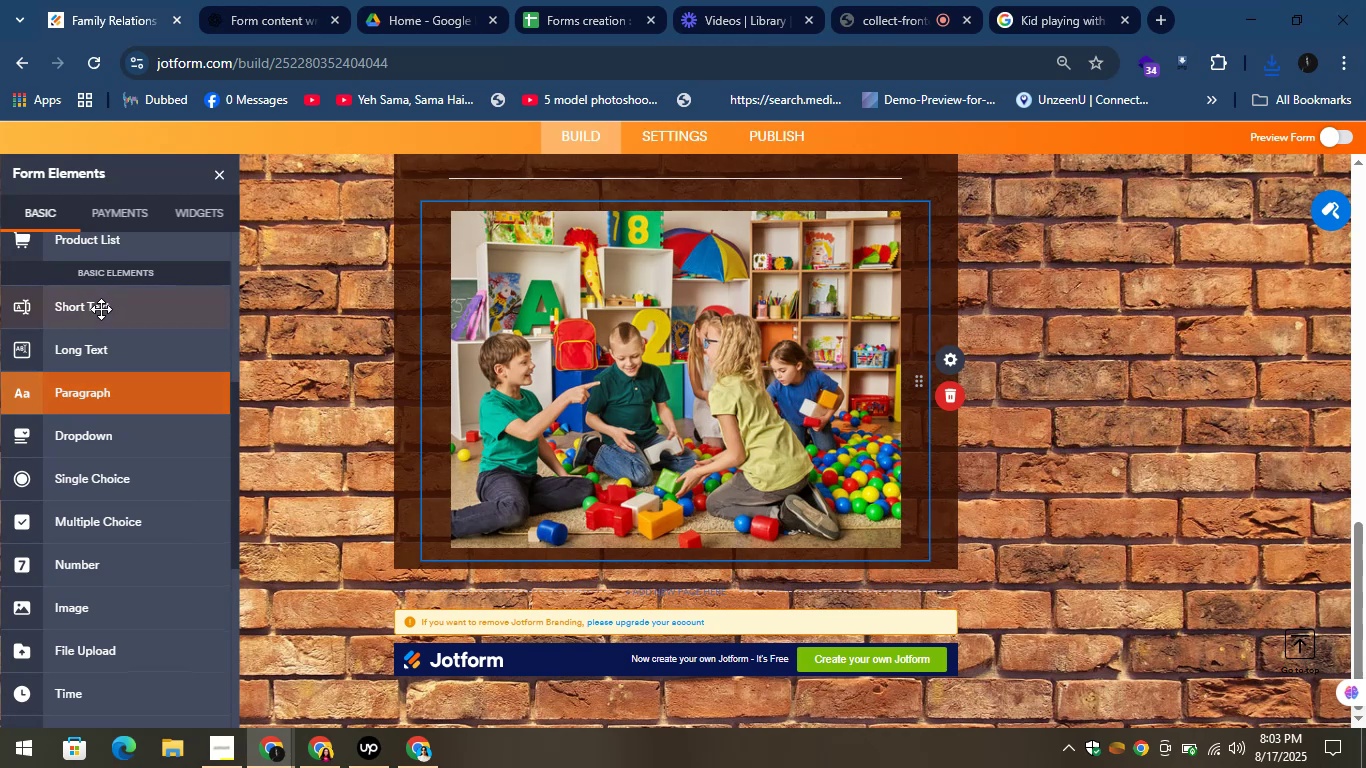 
left_click_drag(start_coordinate=[100, 310], to_coordinate=[535, 555])
 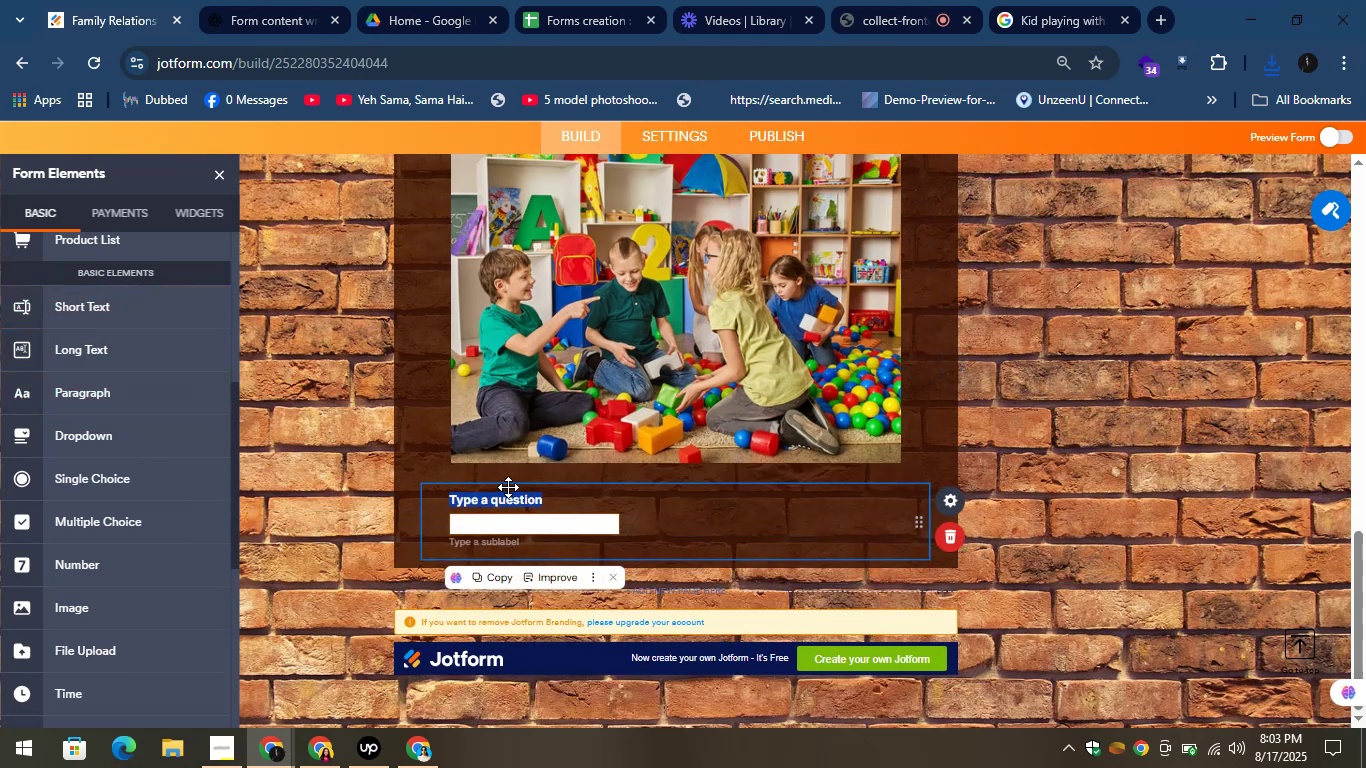 
right_click([508, 494])
 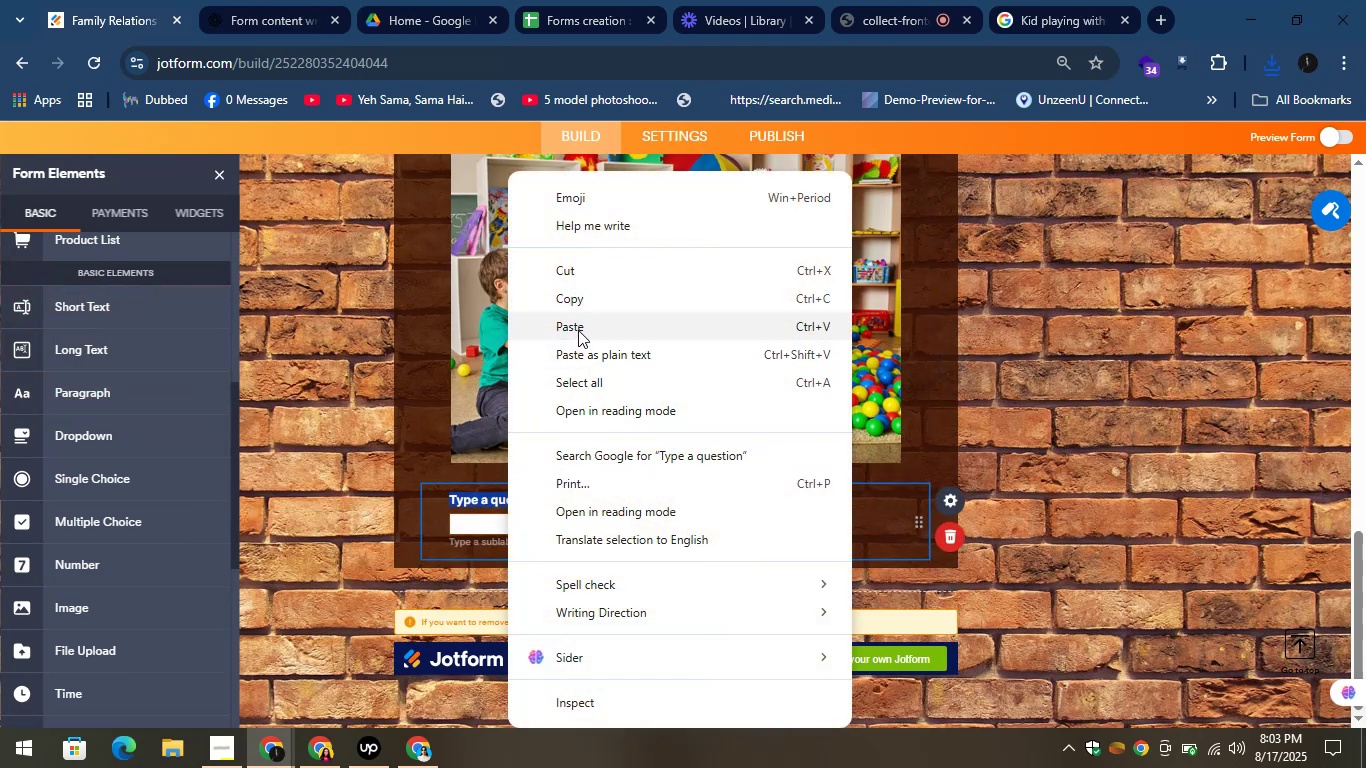 
left_click([578, 330])
 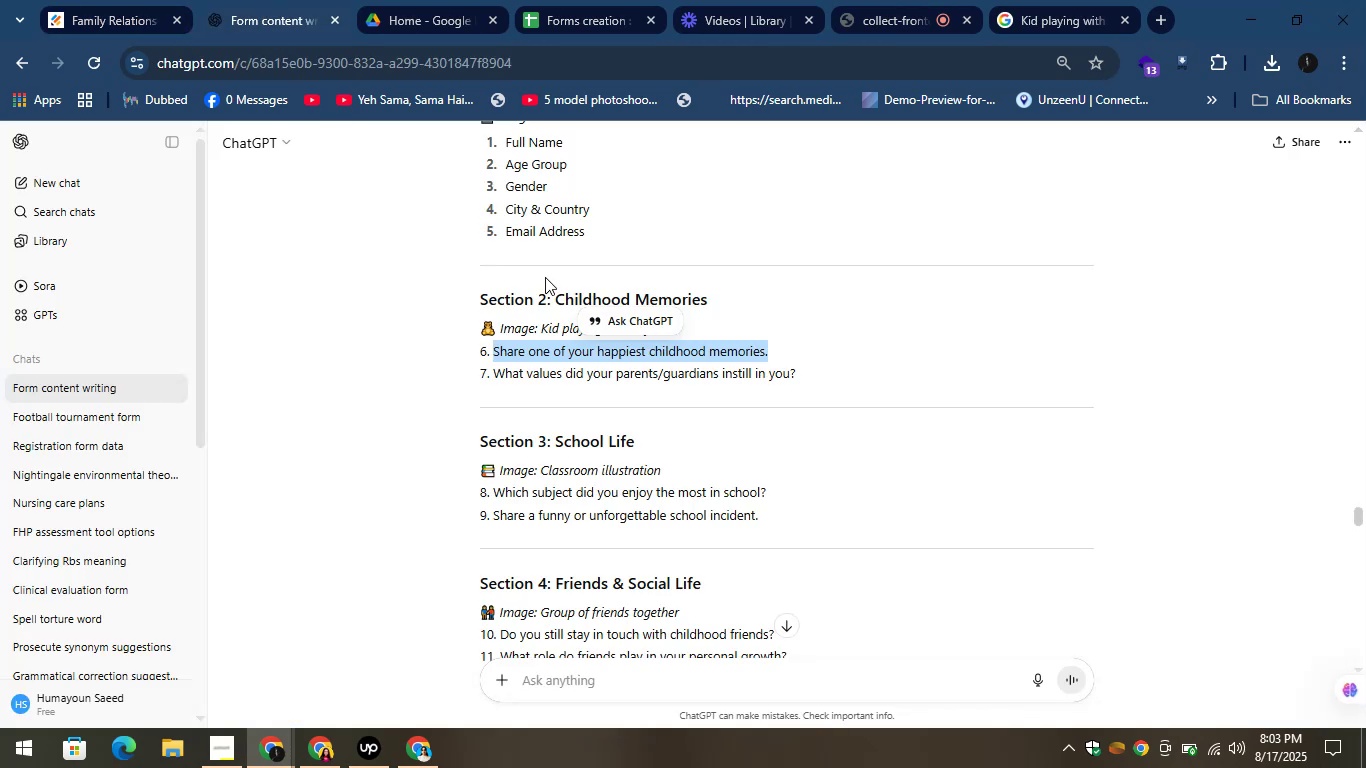 
left_click_drag(start_coordinate=[488, 375], to_coordinate=[620, 376])
 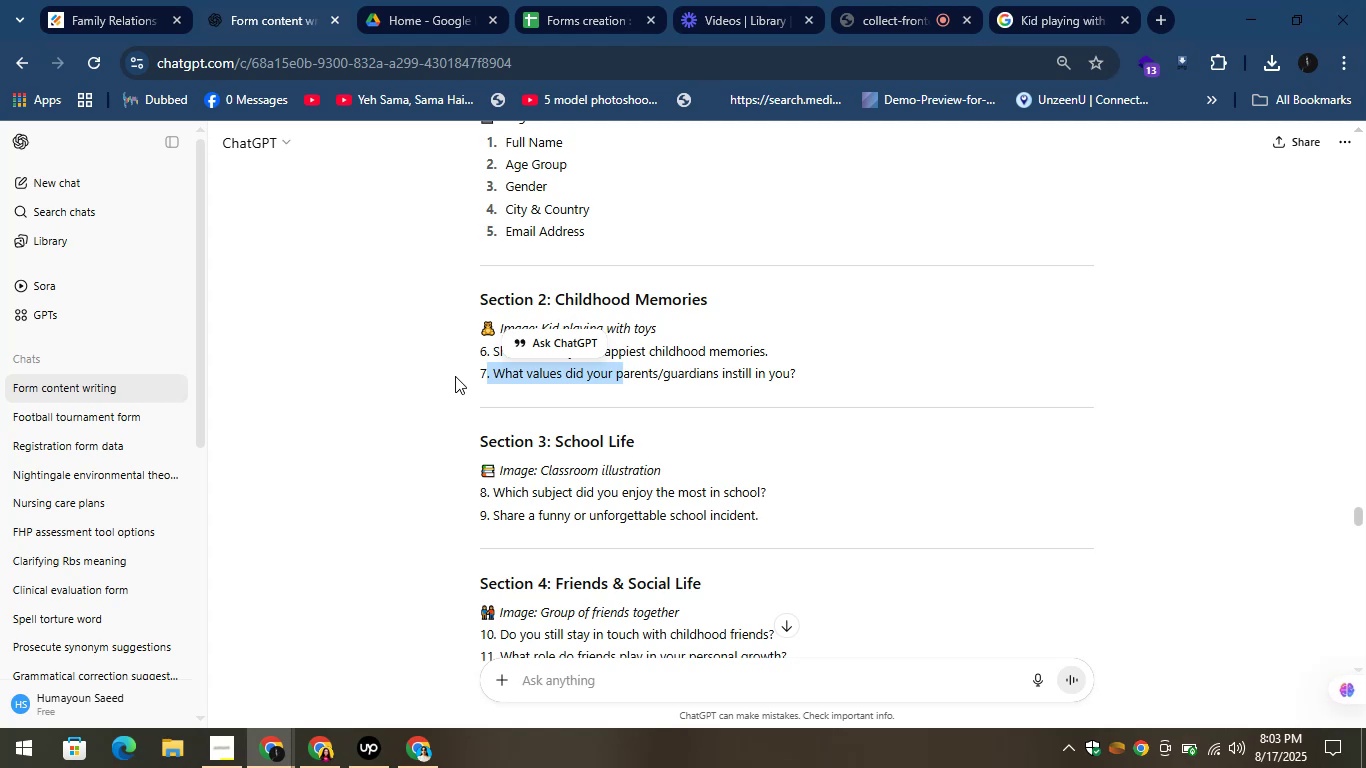 
left_click([505, 376])
 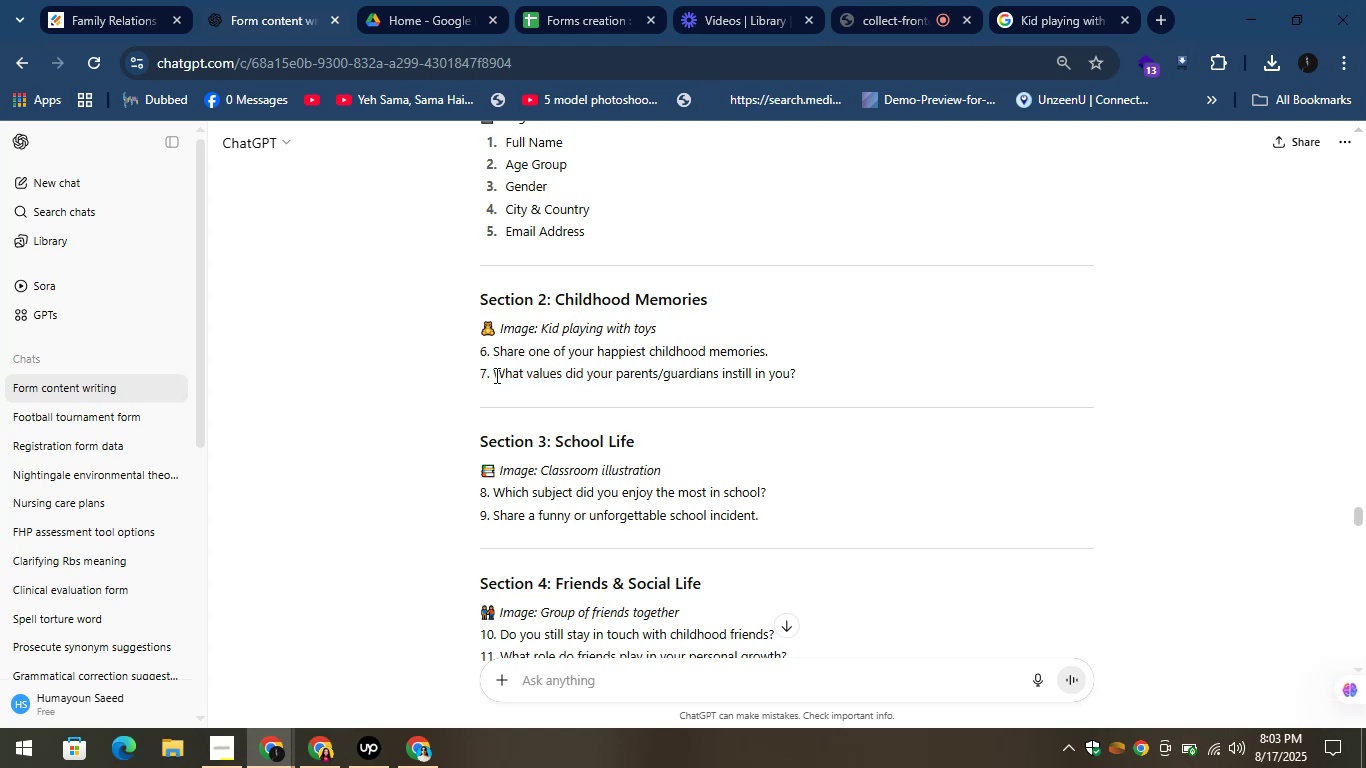 
left_click_drag(start_coordinate=[493, 374], to_coordinate=[812, 385])
 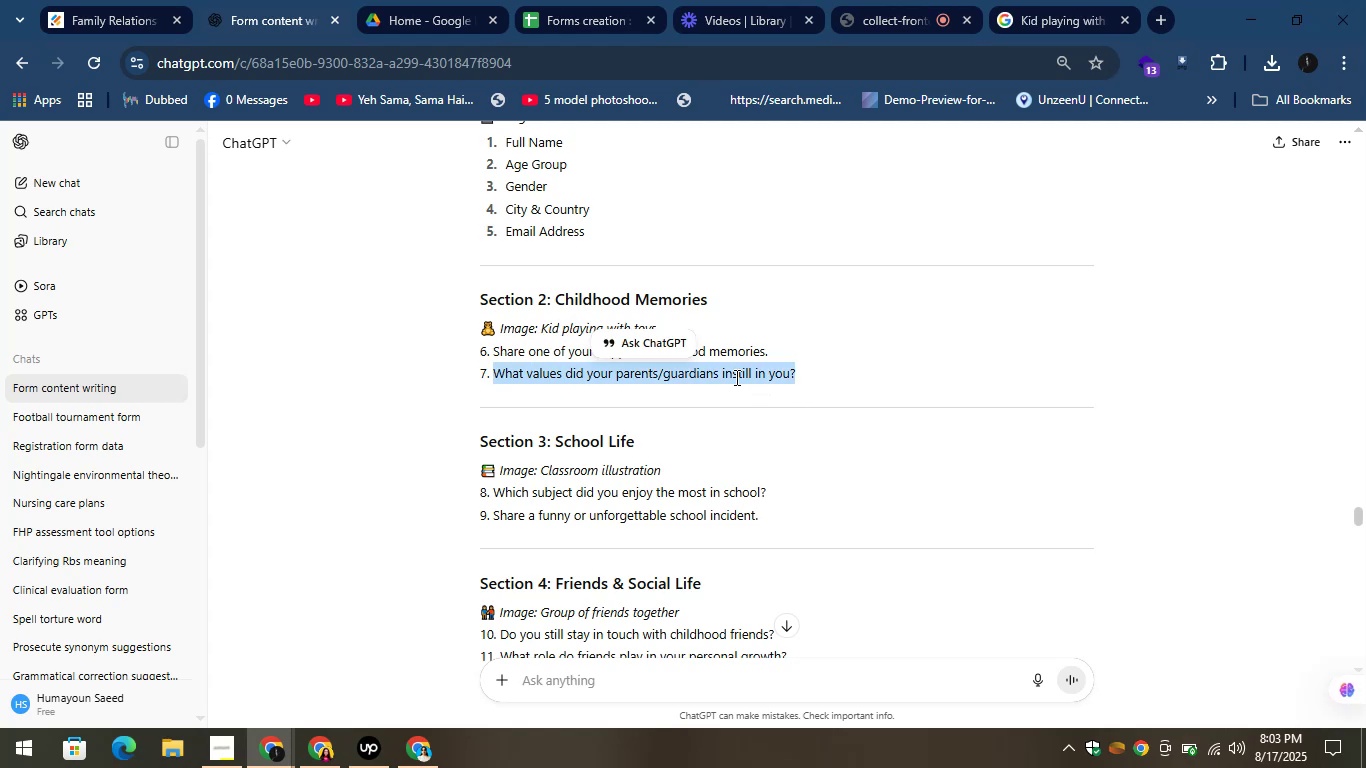 
right_click([734, 374])
 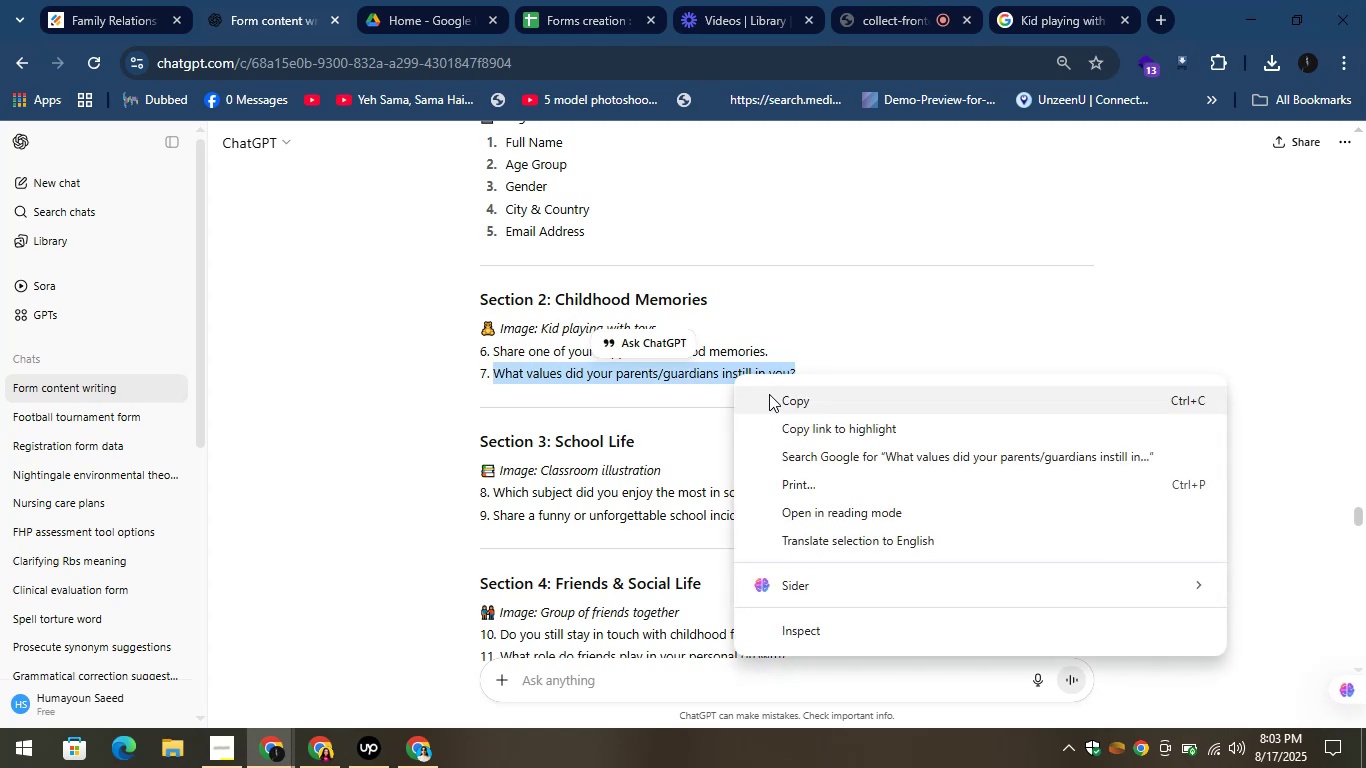 
left_click([772, 394])
 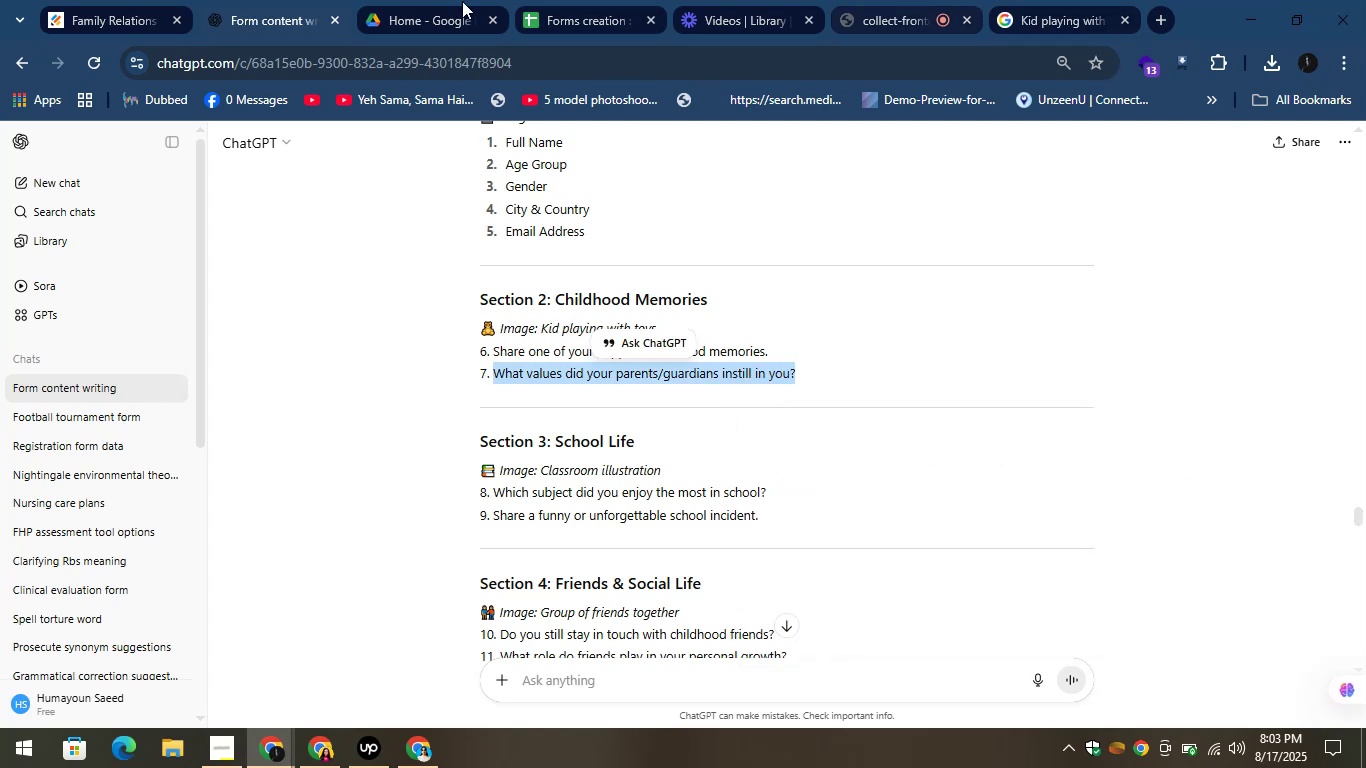 
left_click([69, 0])
 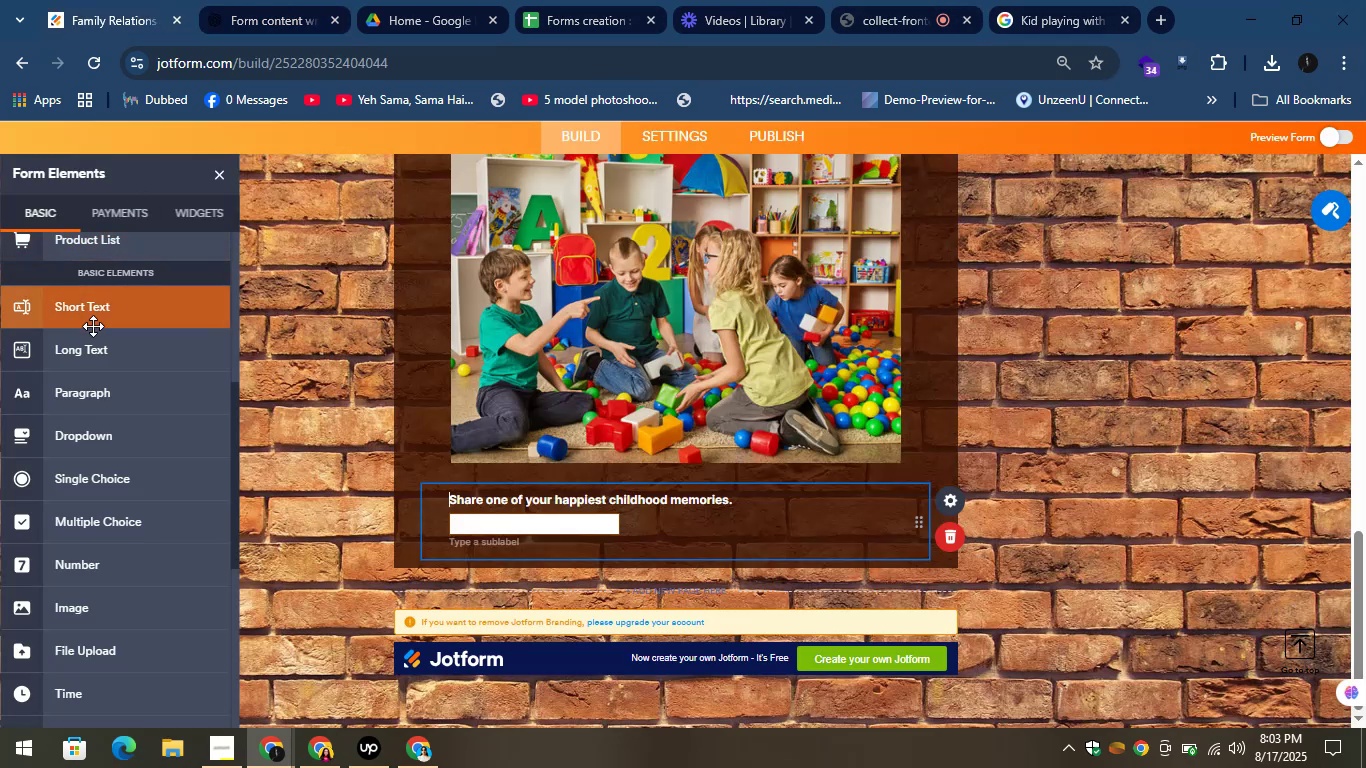 
left_click_drag(start_coordinate=[70, 306], to_coordinate=[453, 567])
 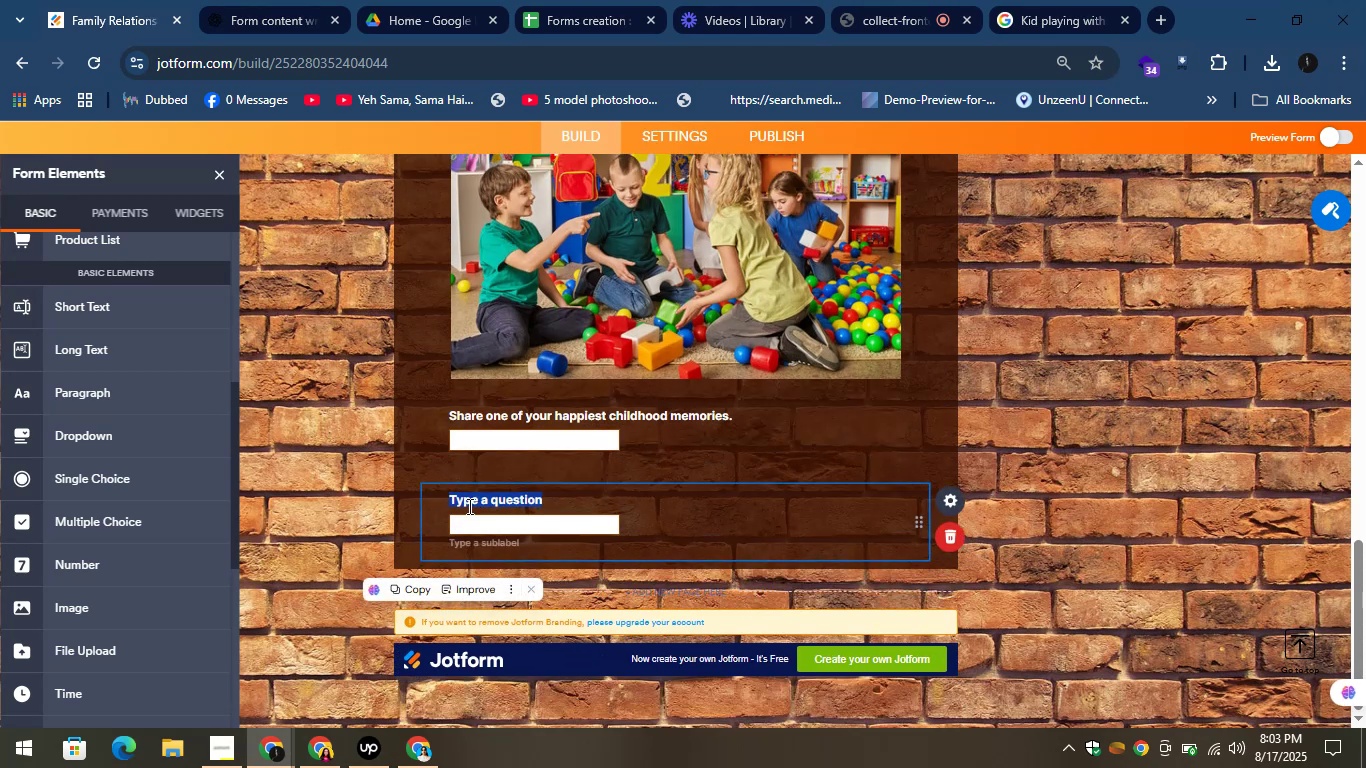 
right_click([463, 496])
 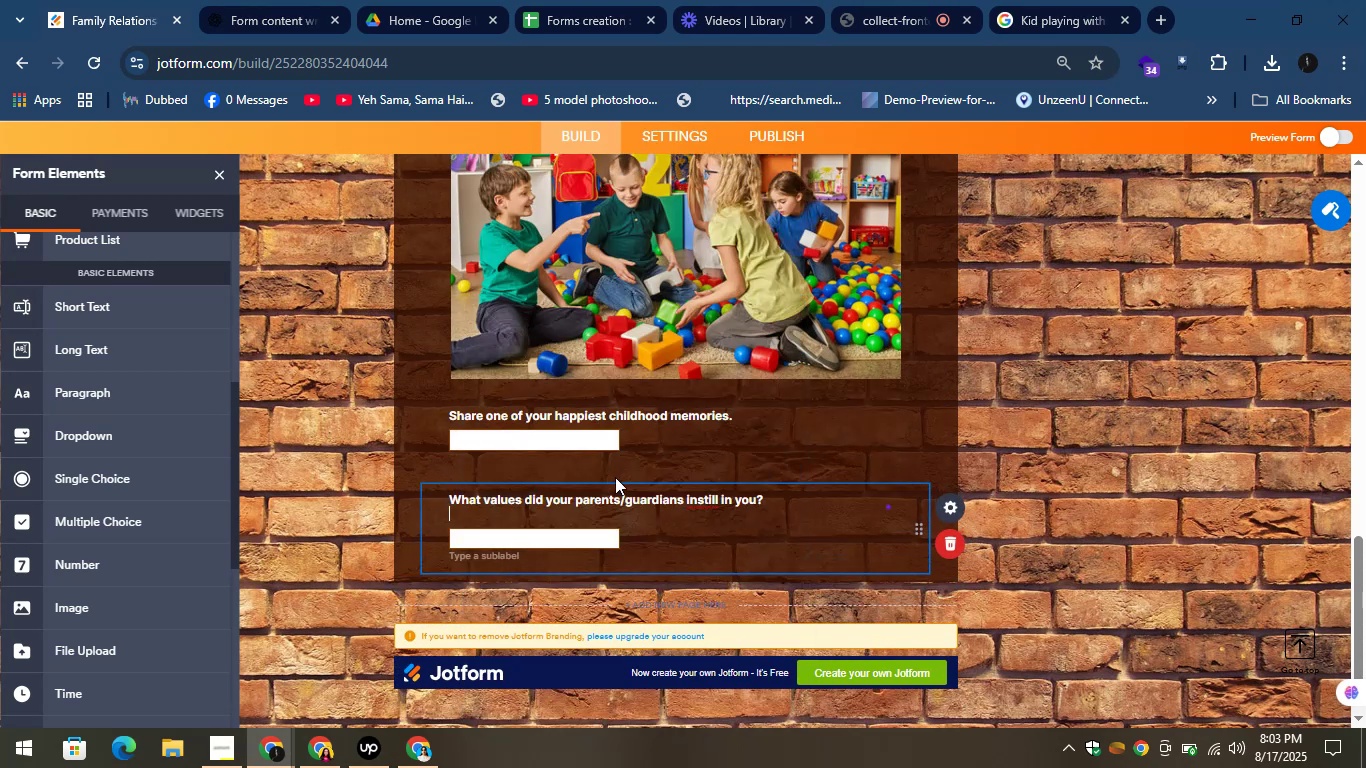 
left_click([742, 449])
 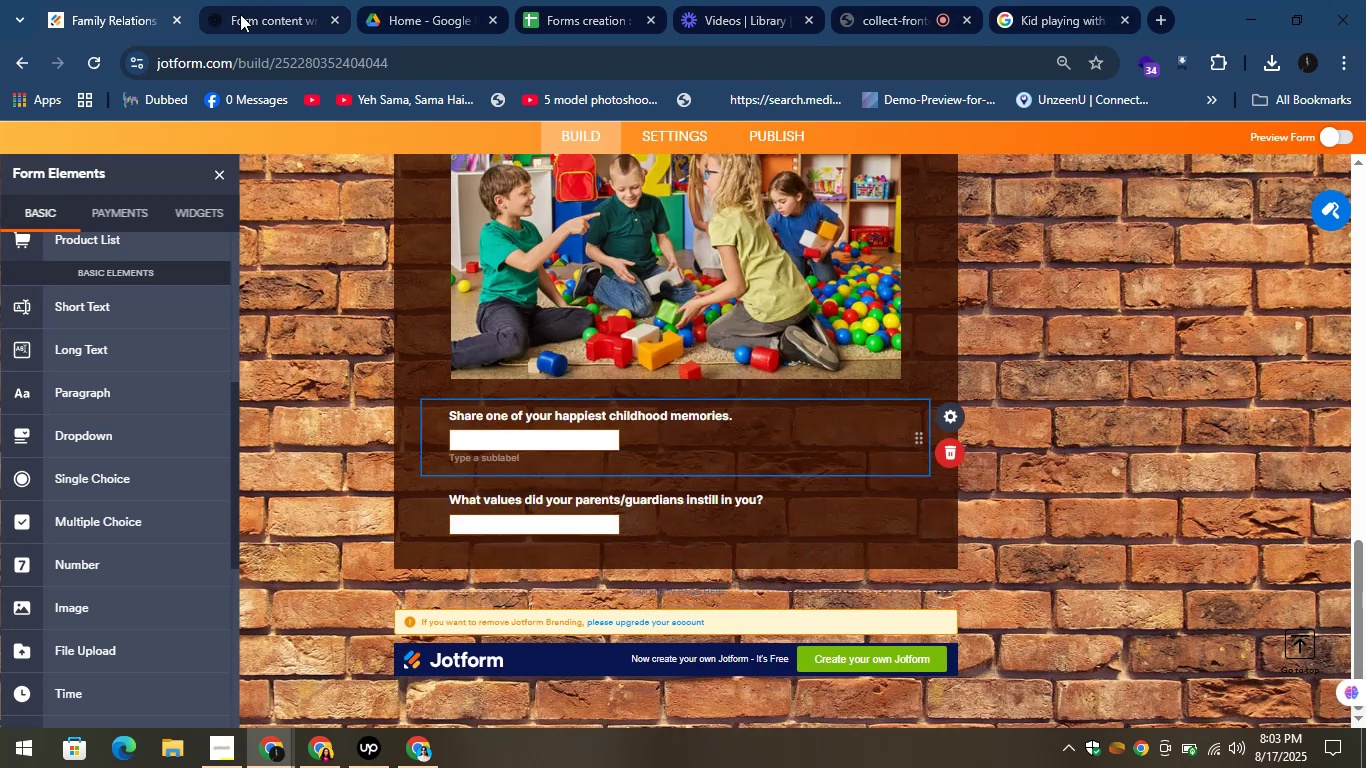 
left_click([242, 0])
 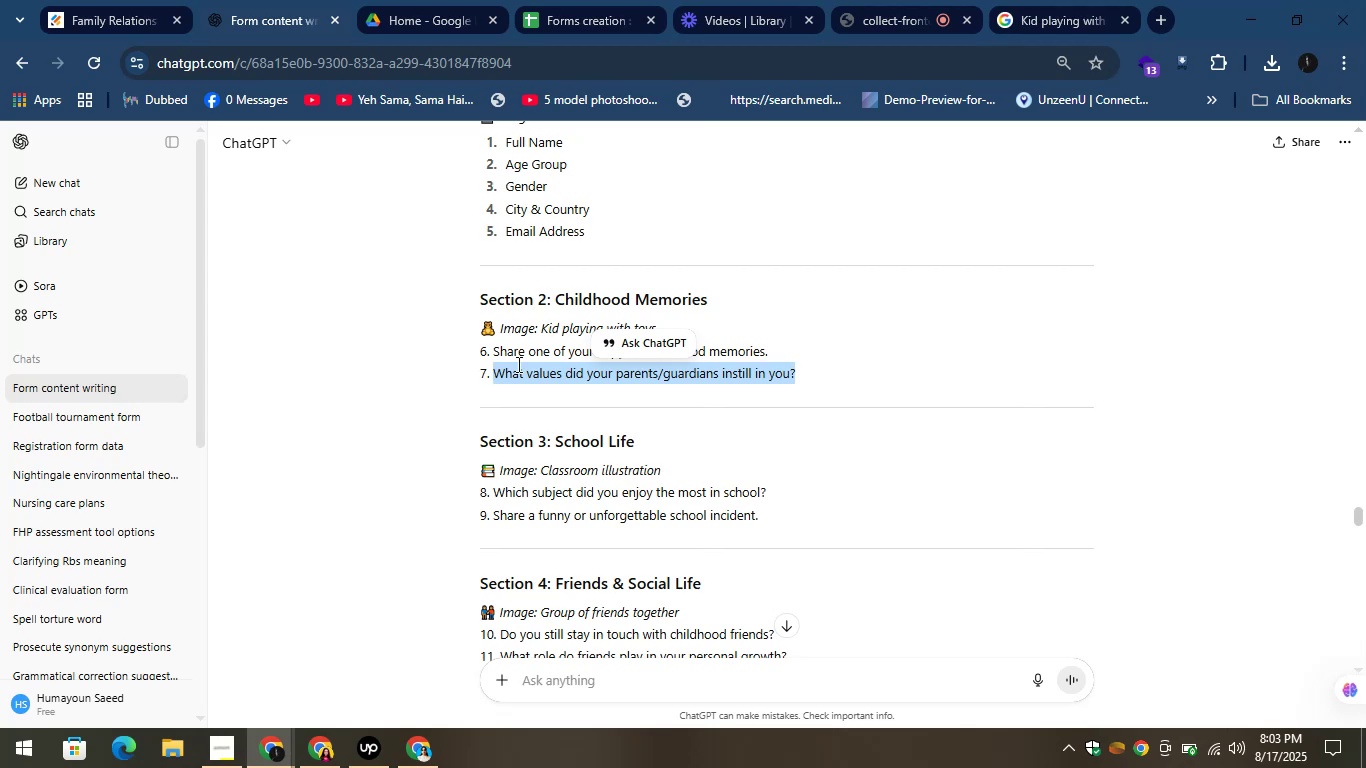 
scroll: coordinate [527, 366], scroll_direction: down, amount: 2.0
 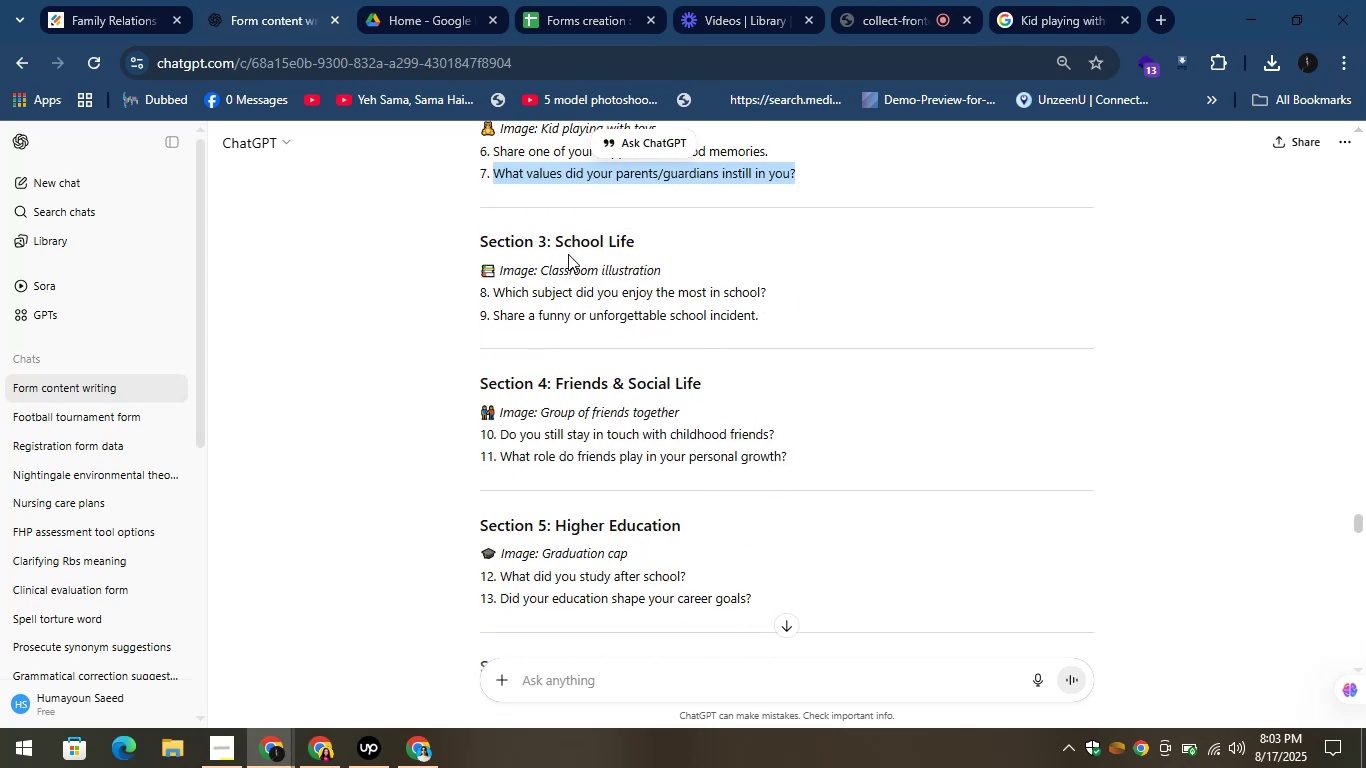 
left_click_drag(start_coordinate=[552, 244], to_coordinate=[651, 253])
 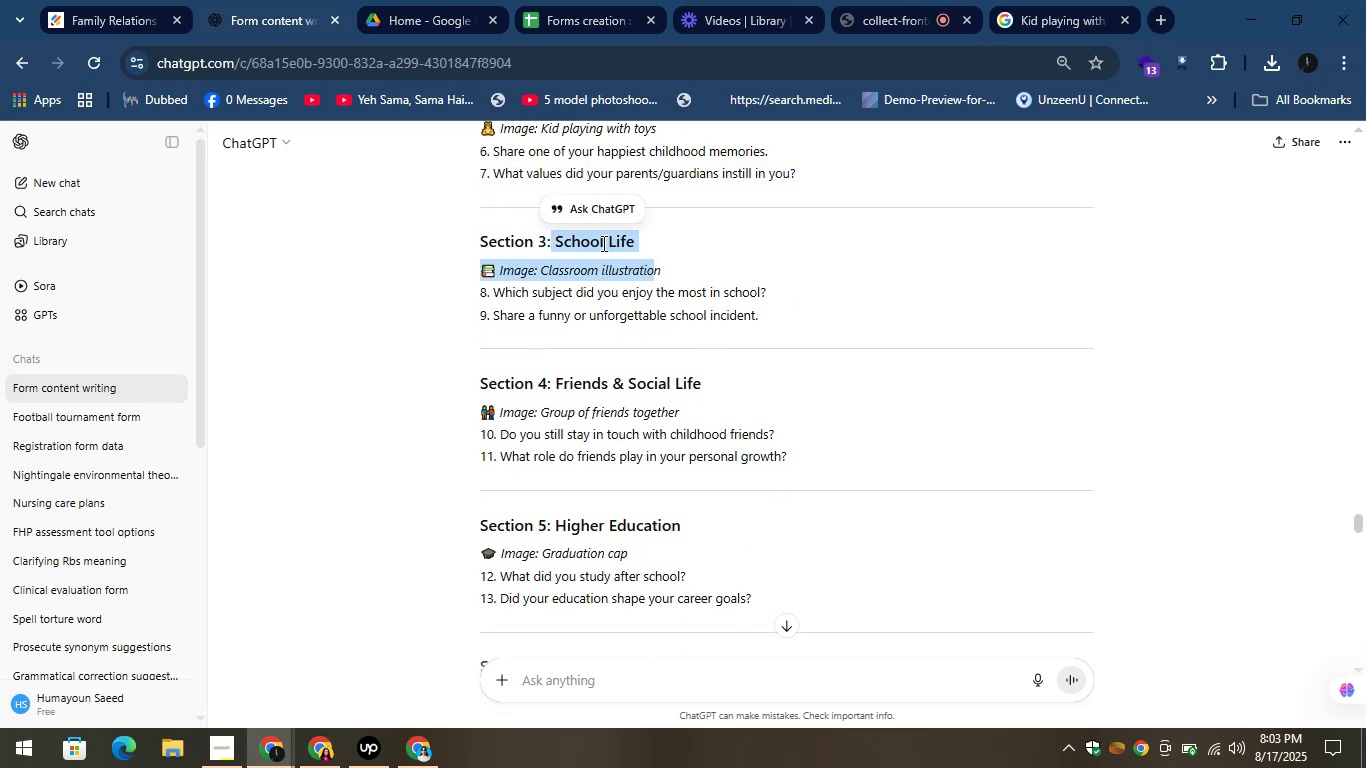 
left_click([562, 245])
 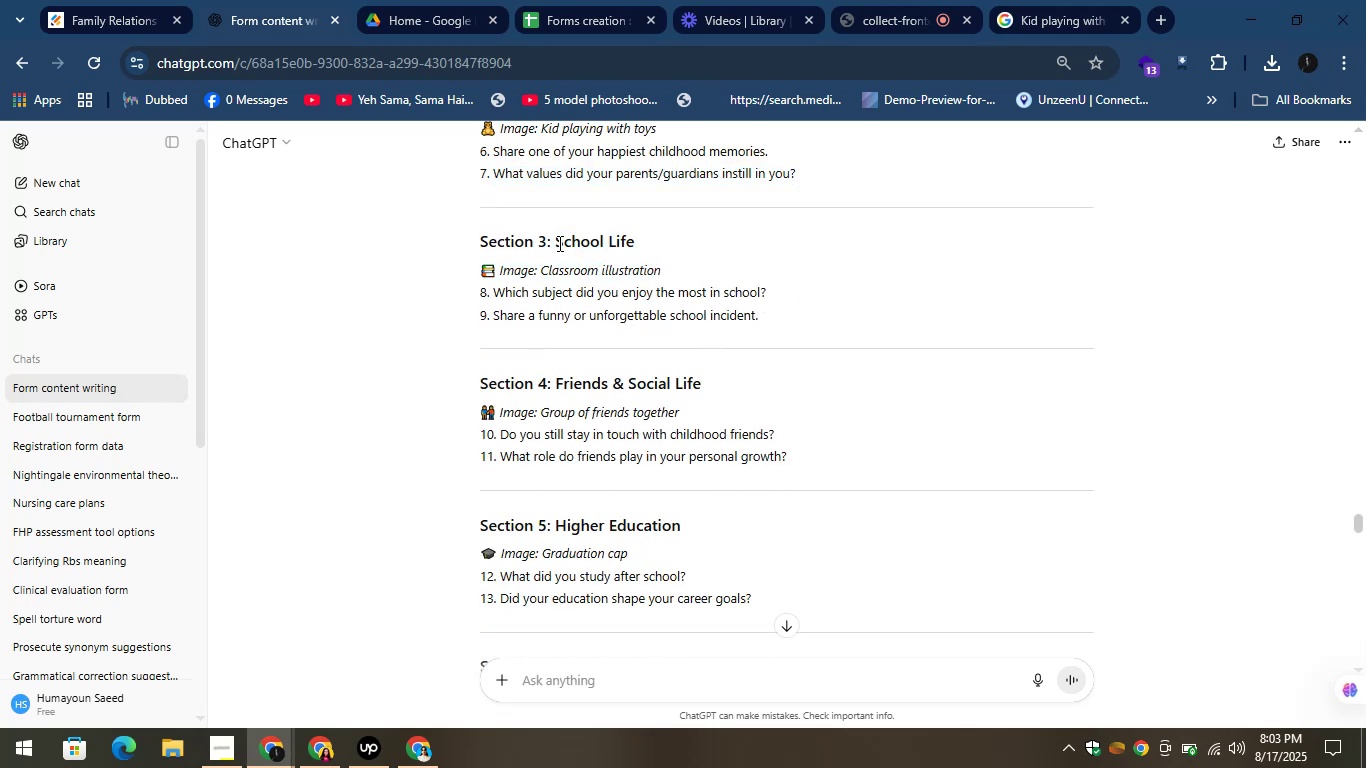 
left_click_drag(start_coordinate=[553, 239], to_coordinate=[636, 242])
 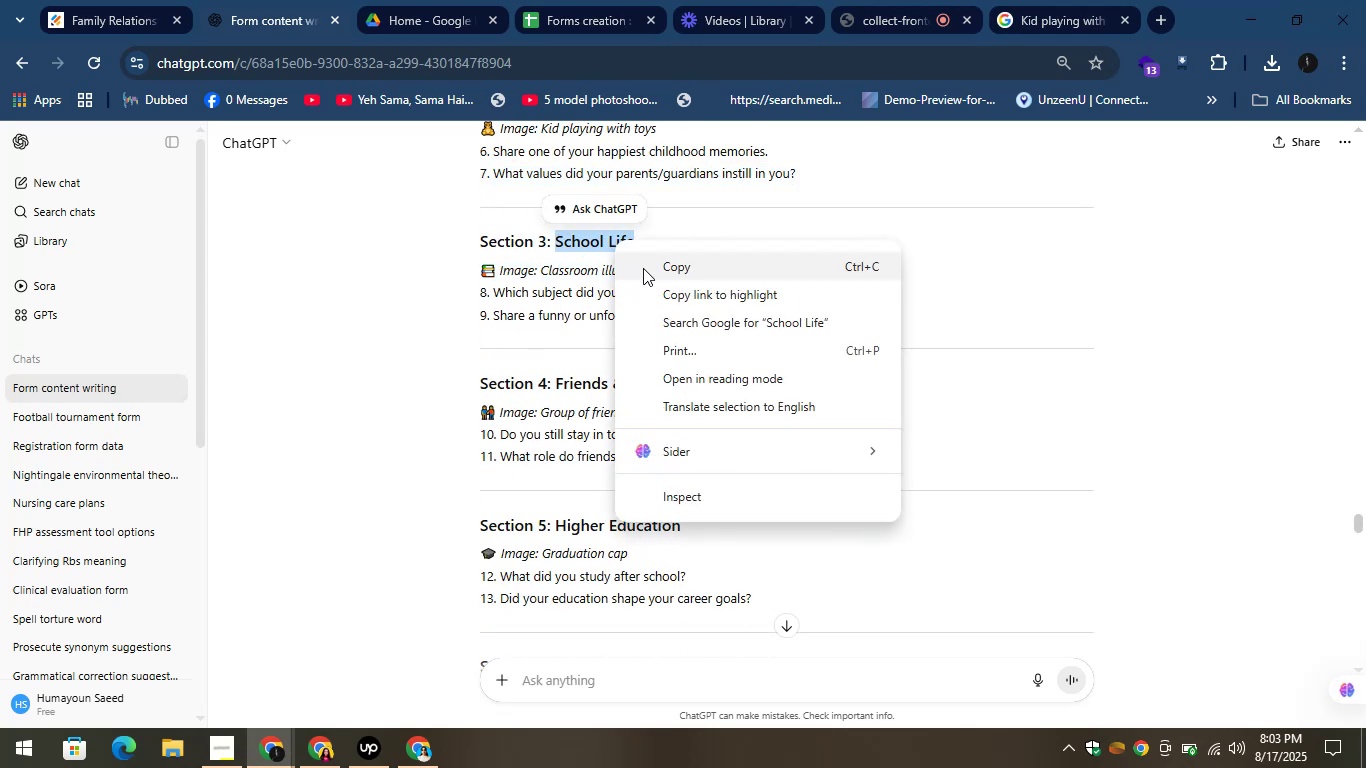 
left_click([644, 268])
 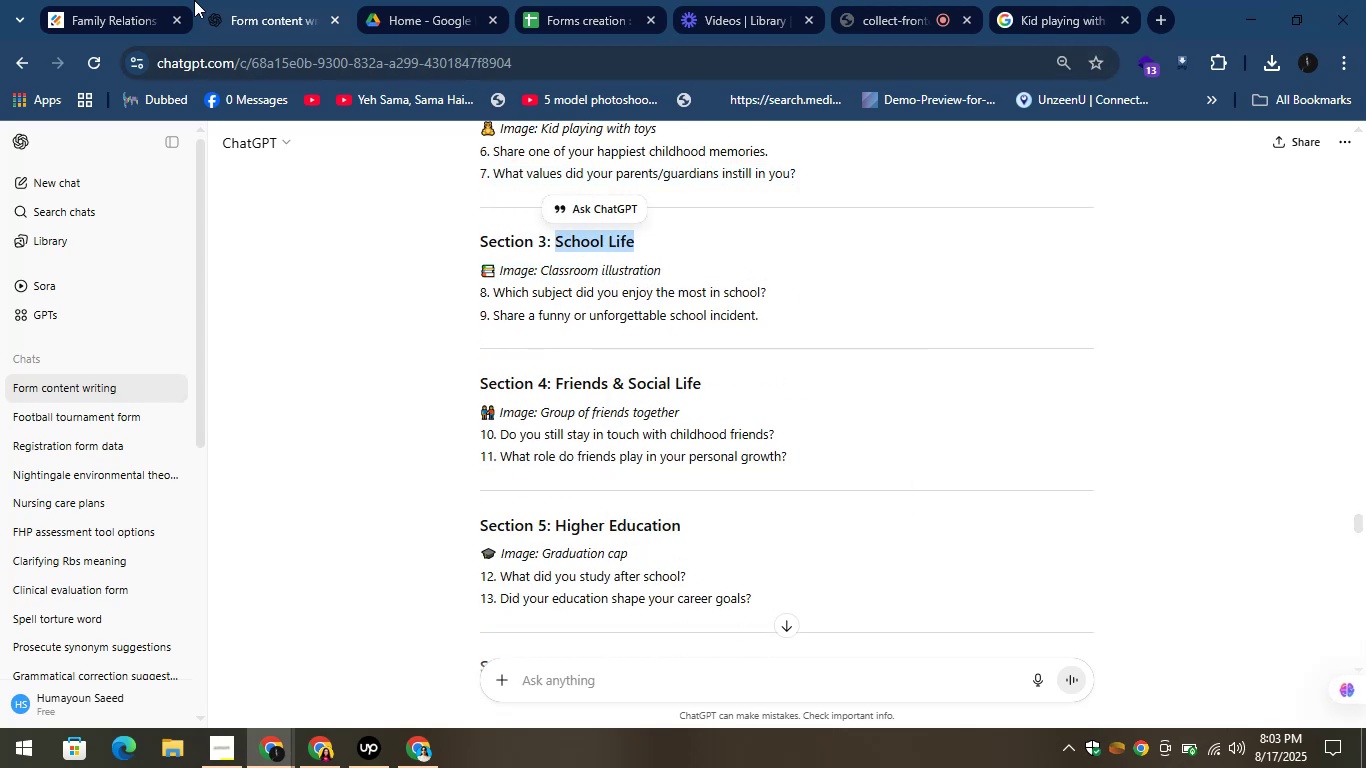 
left_click([138, 0])
 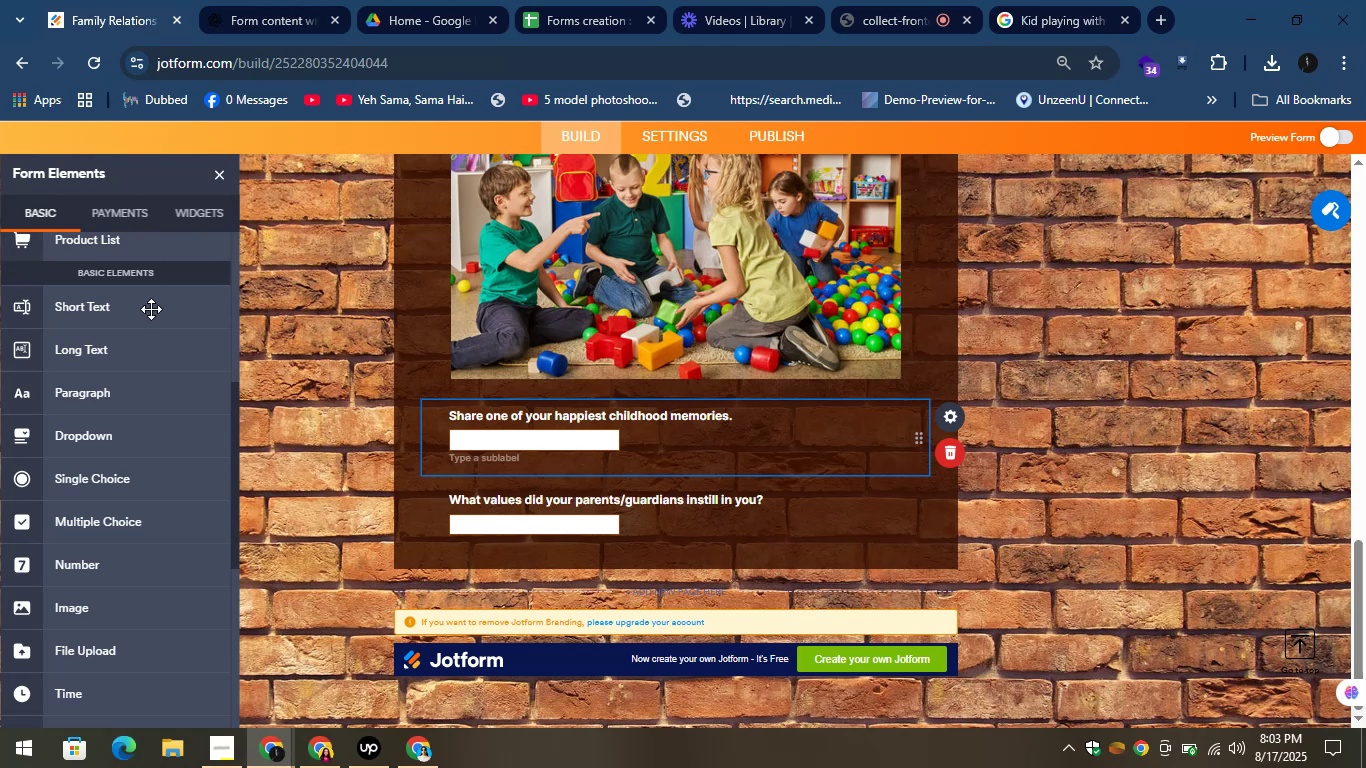 
scroll: coordinate [135, 286], scroll_direction: up, amount: 5.0
 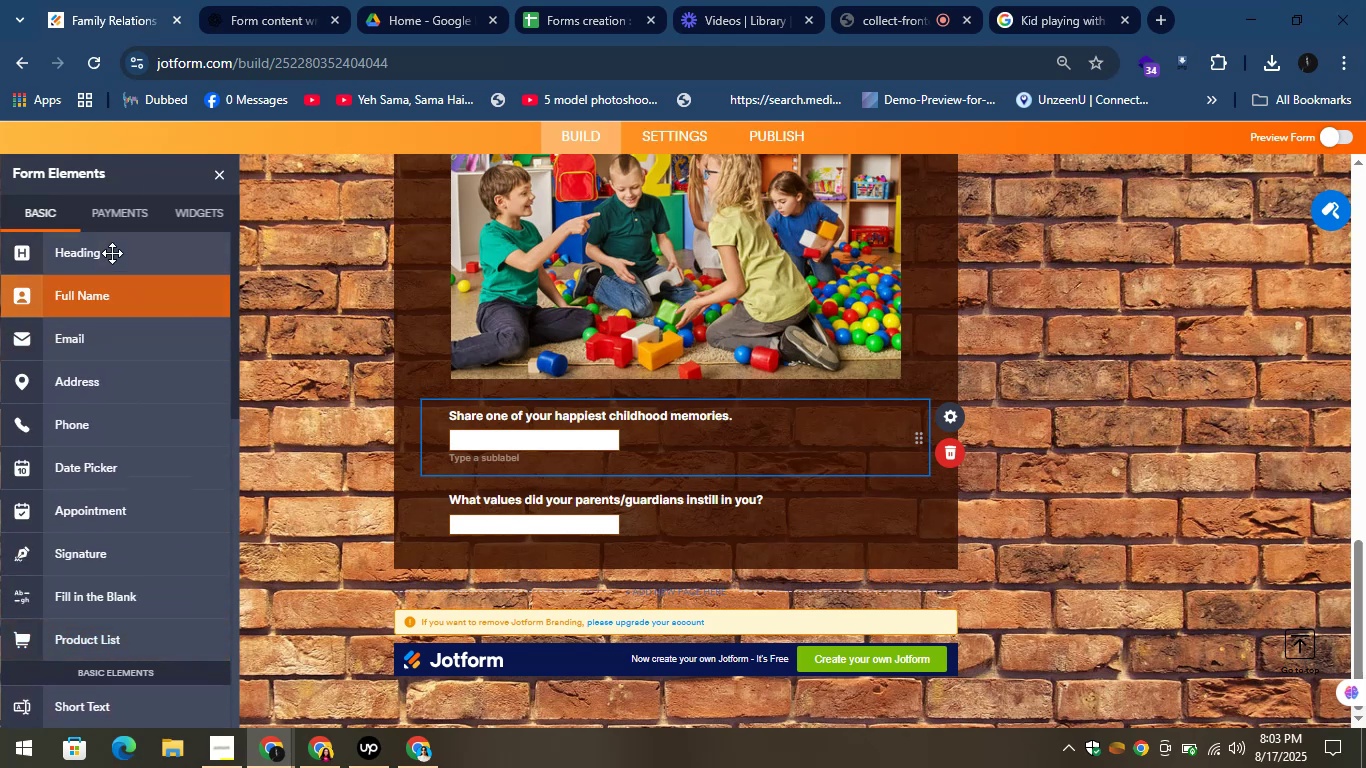 
left_click_drag(start_coordinate=[112, 253], to_coordinate=[480, 526])
 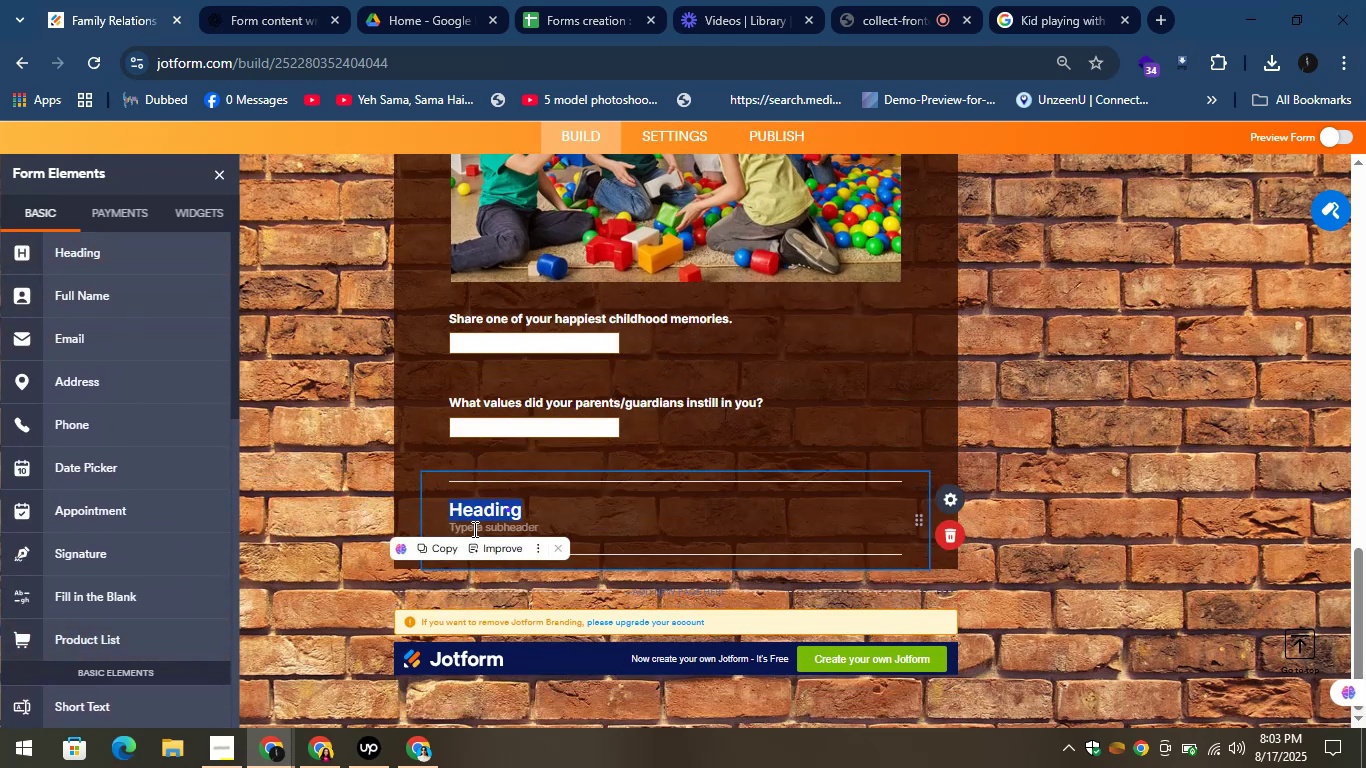 
right_click([463, 508])
 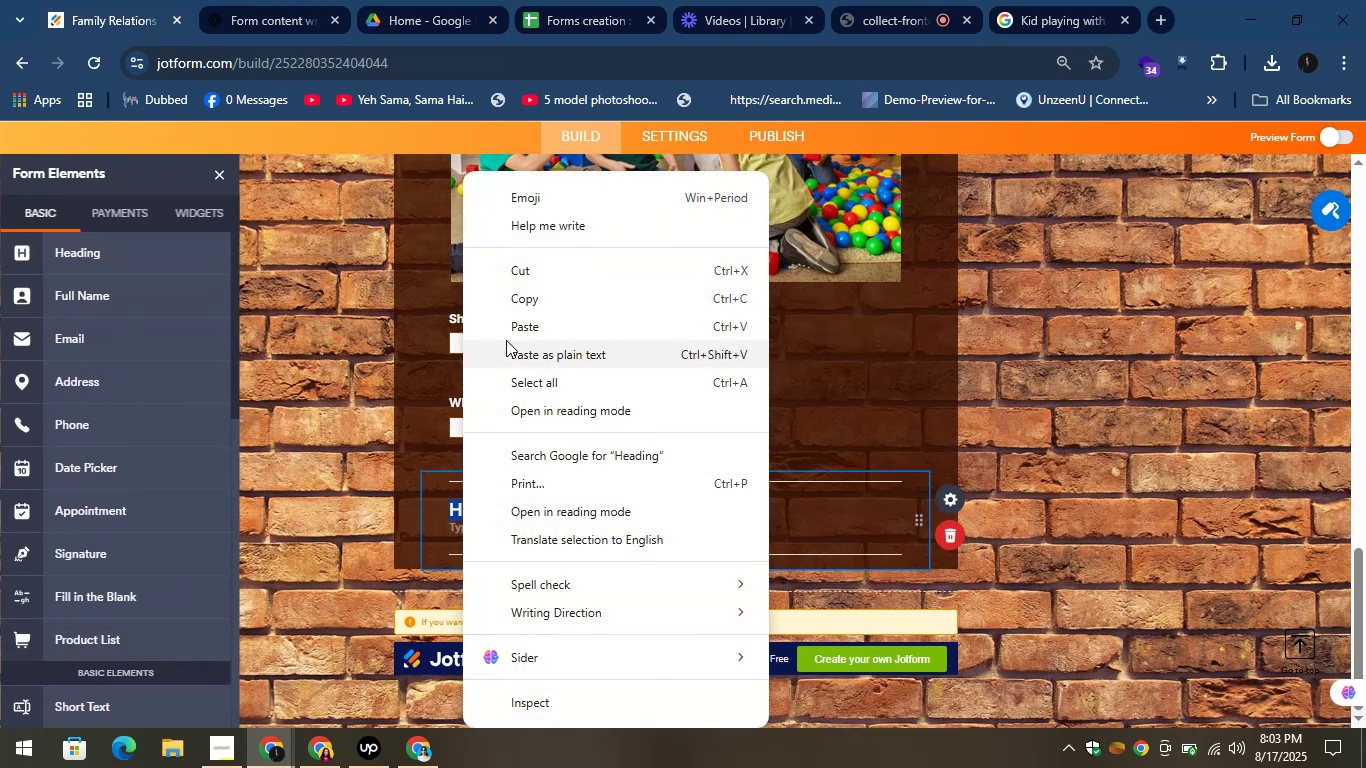 
left_click([506, 334])
 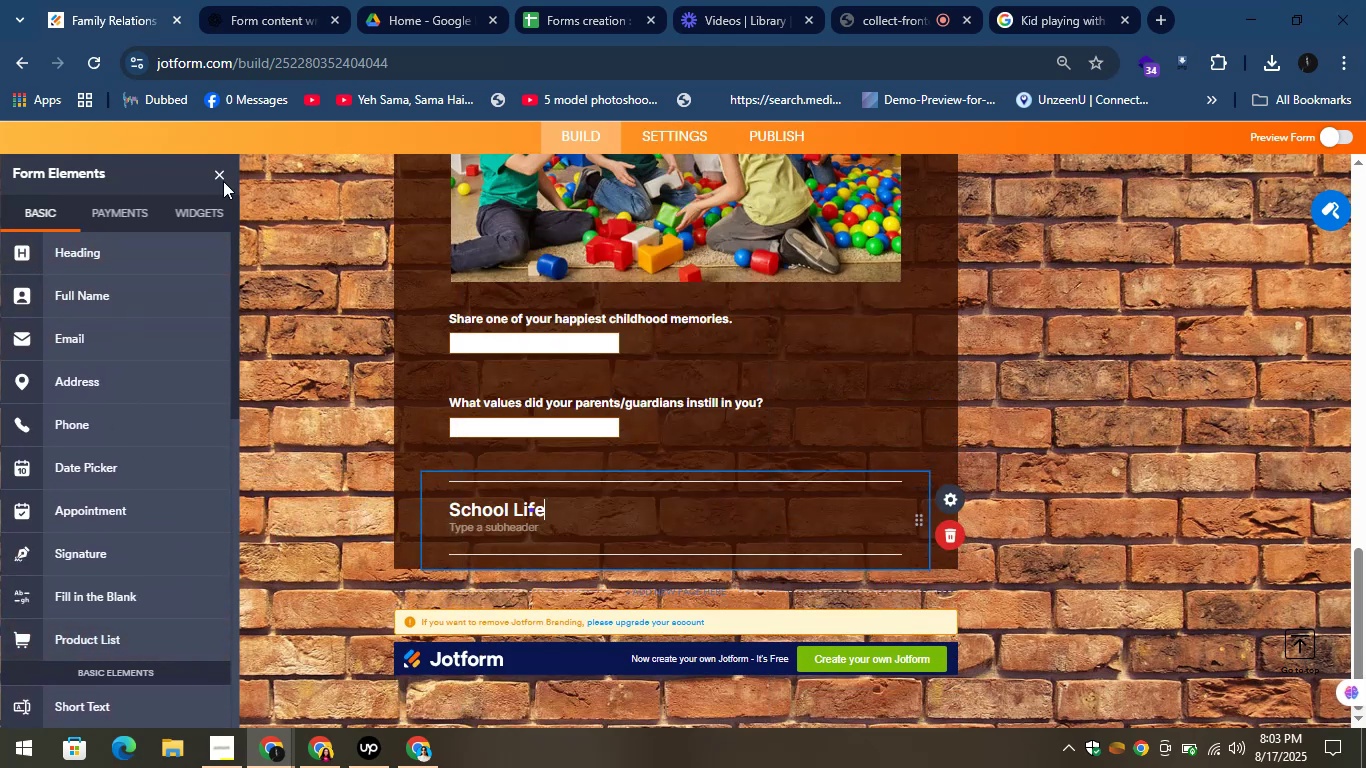 
left_click([244, 0])
 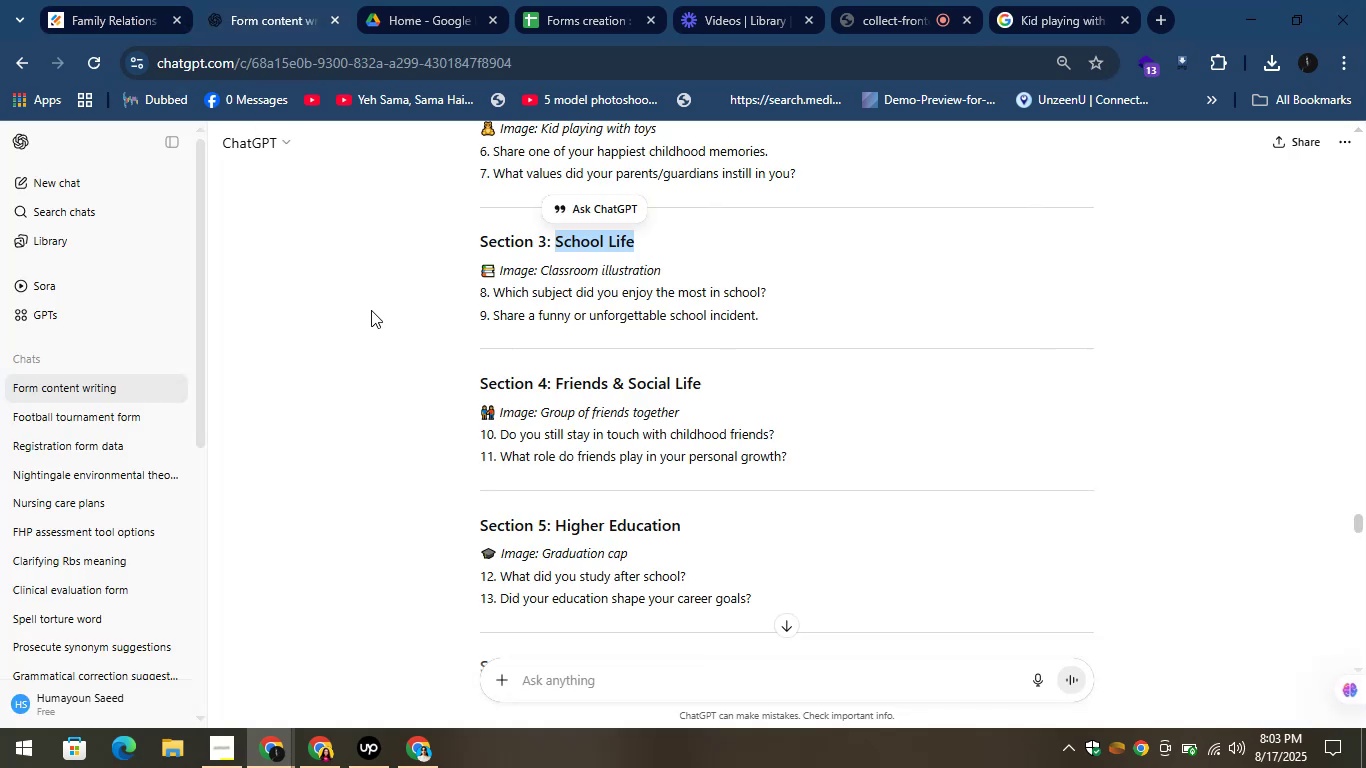 
left_click([411, 322])
 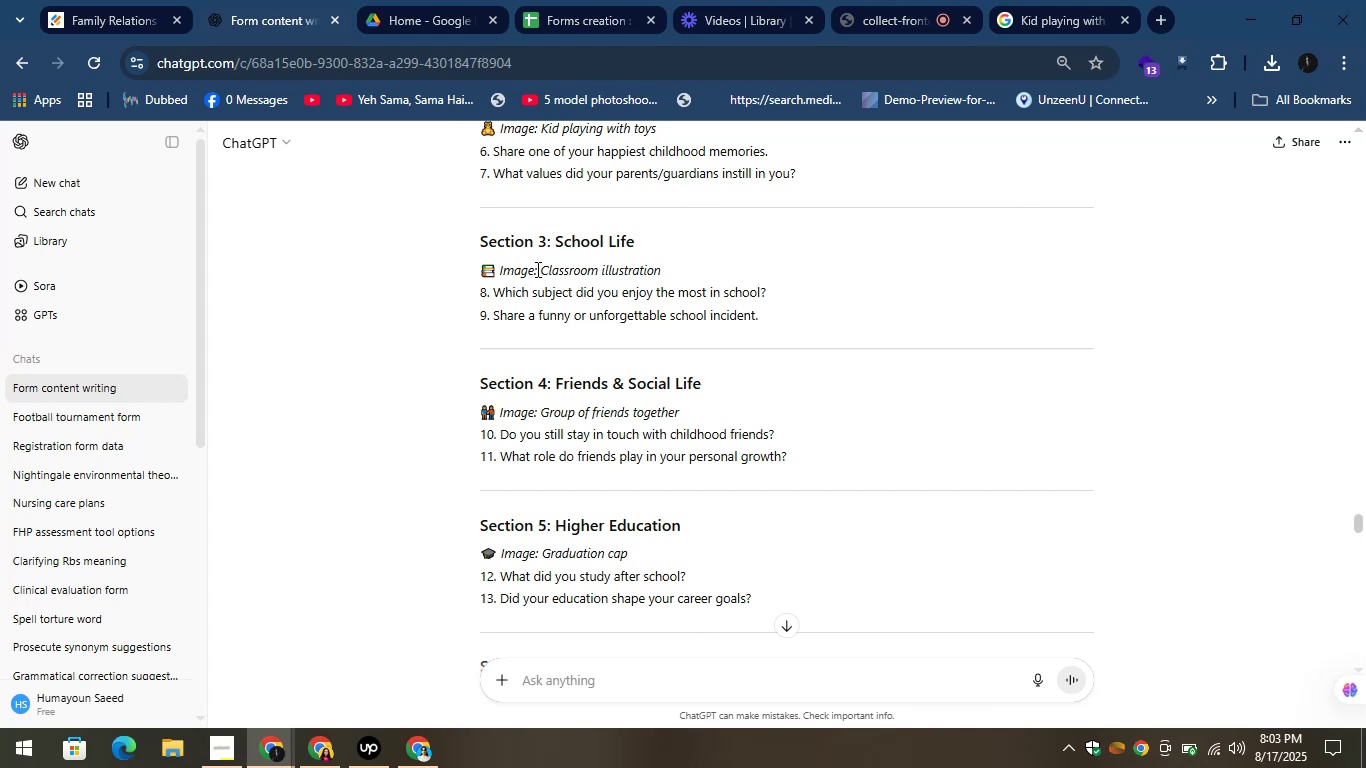 
left_click_drag(start_coordinate=[538, 268], to_coordinate=[683, 276])
 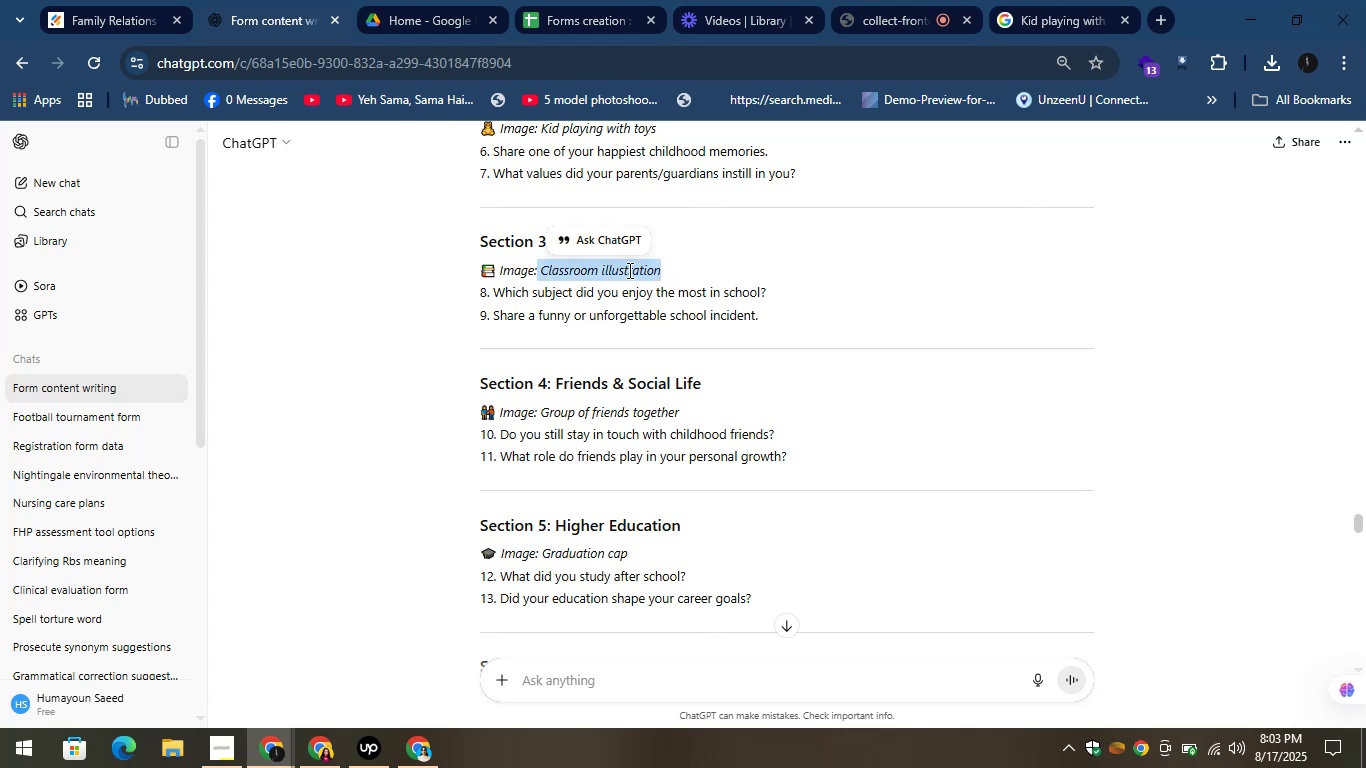 
right_click([624, 270])
 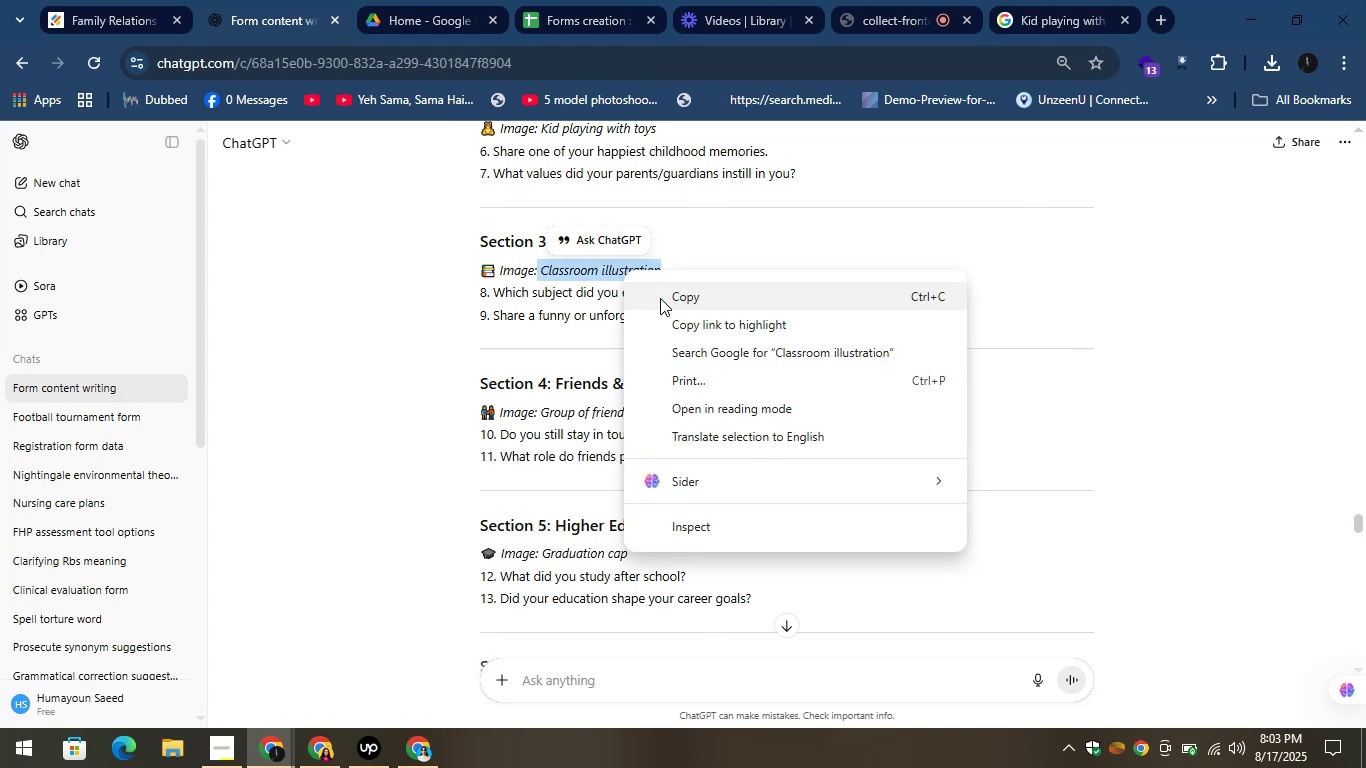 
left_click([662, 300])
 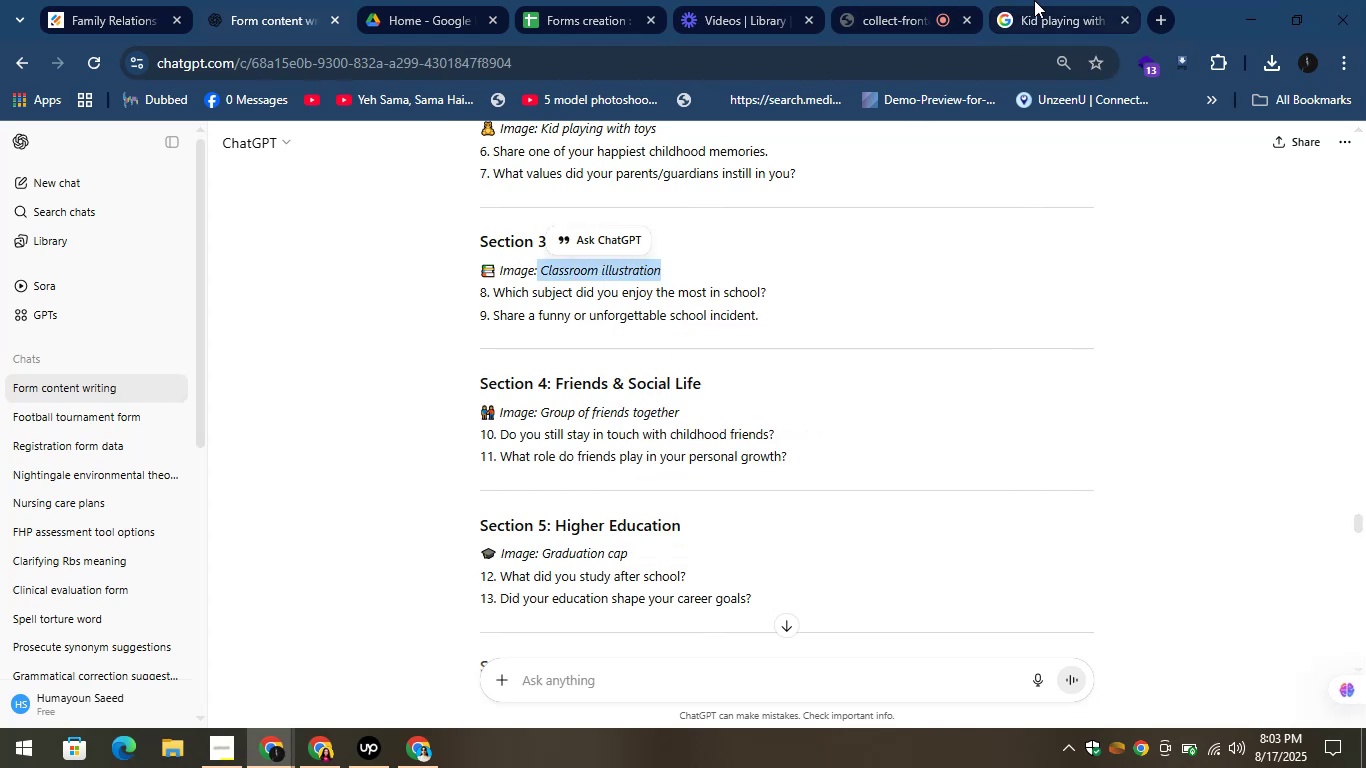 
left_click([1037, 0])
 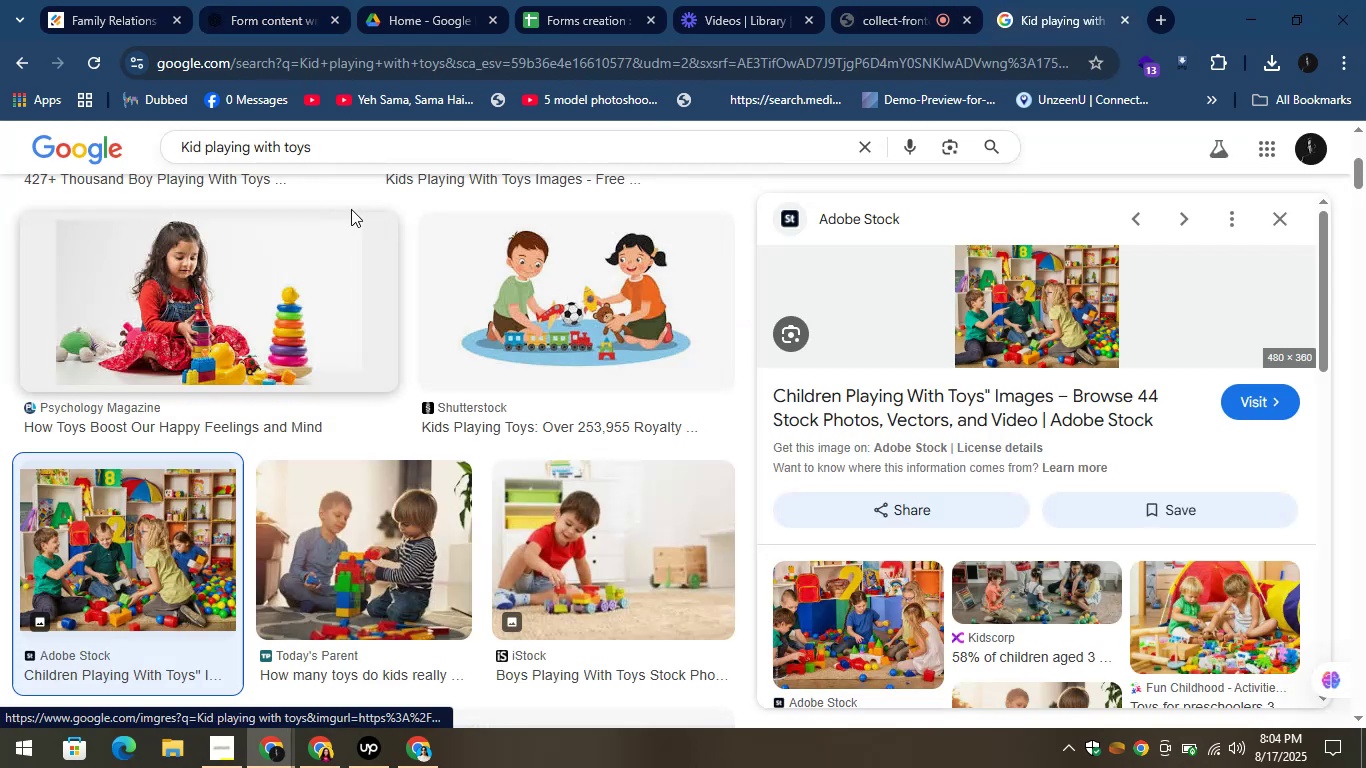 
left_click_drag(start_coordinate=[322, 149], to_coordinate=[159, 160])
 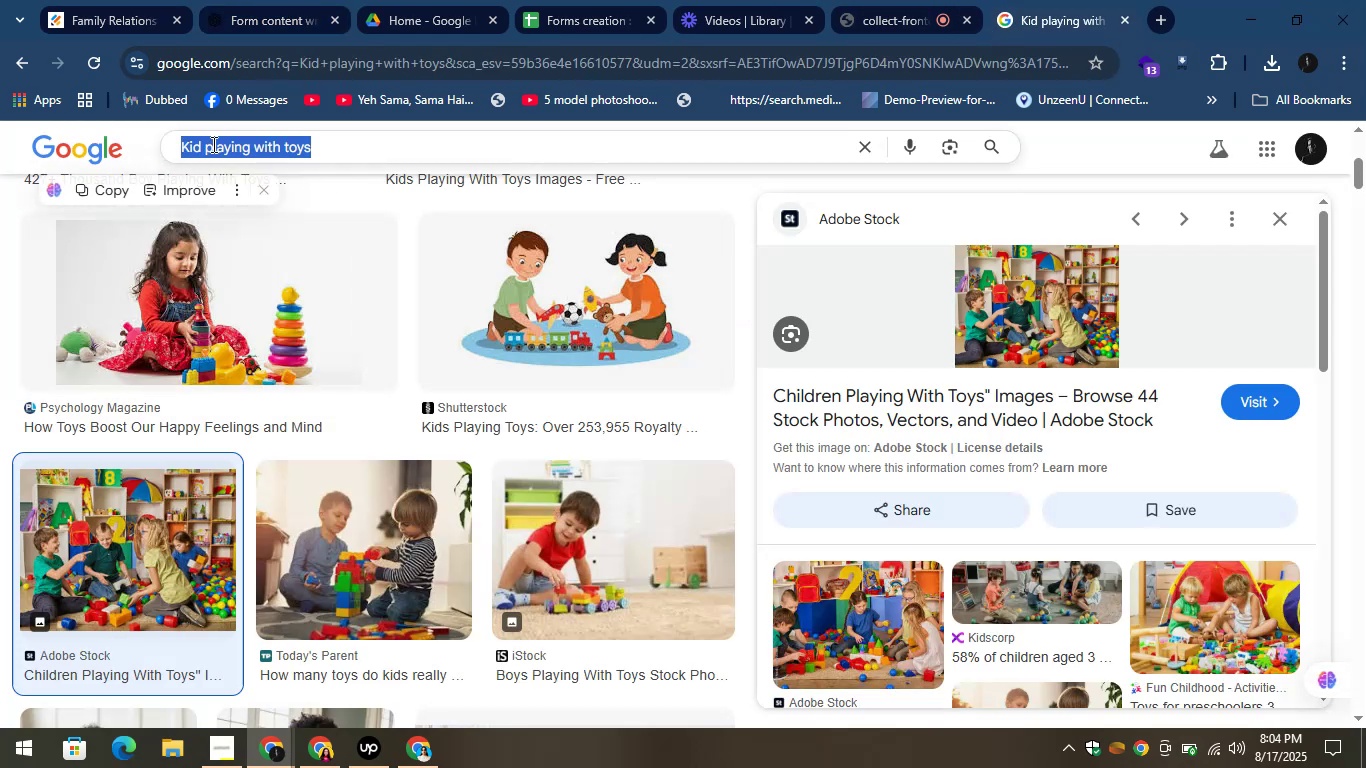 
right_click([212, 144])
 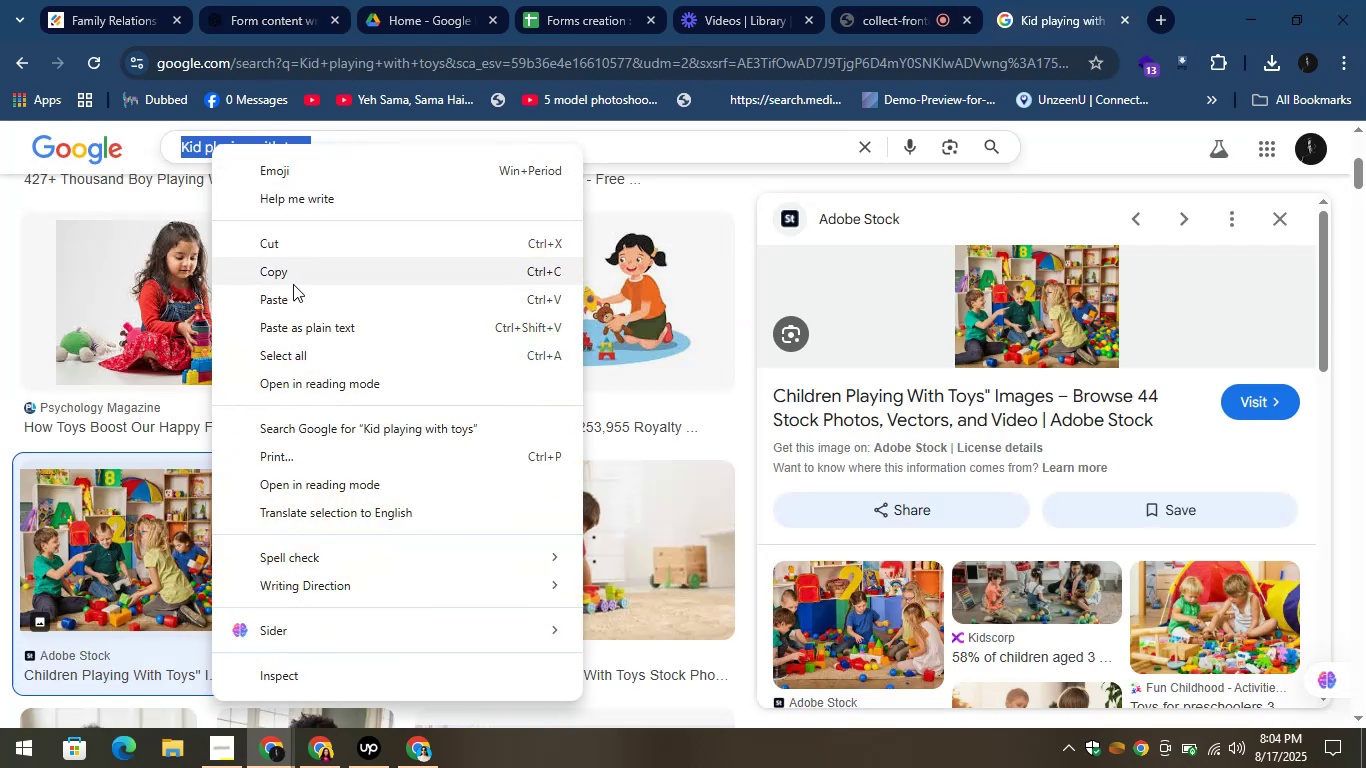 
left_click([301, 299])
 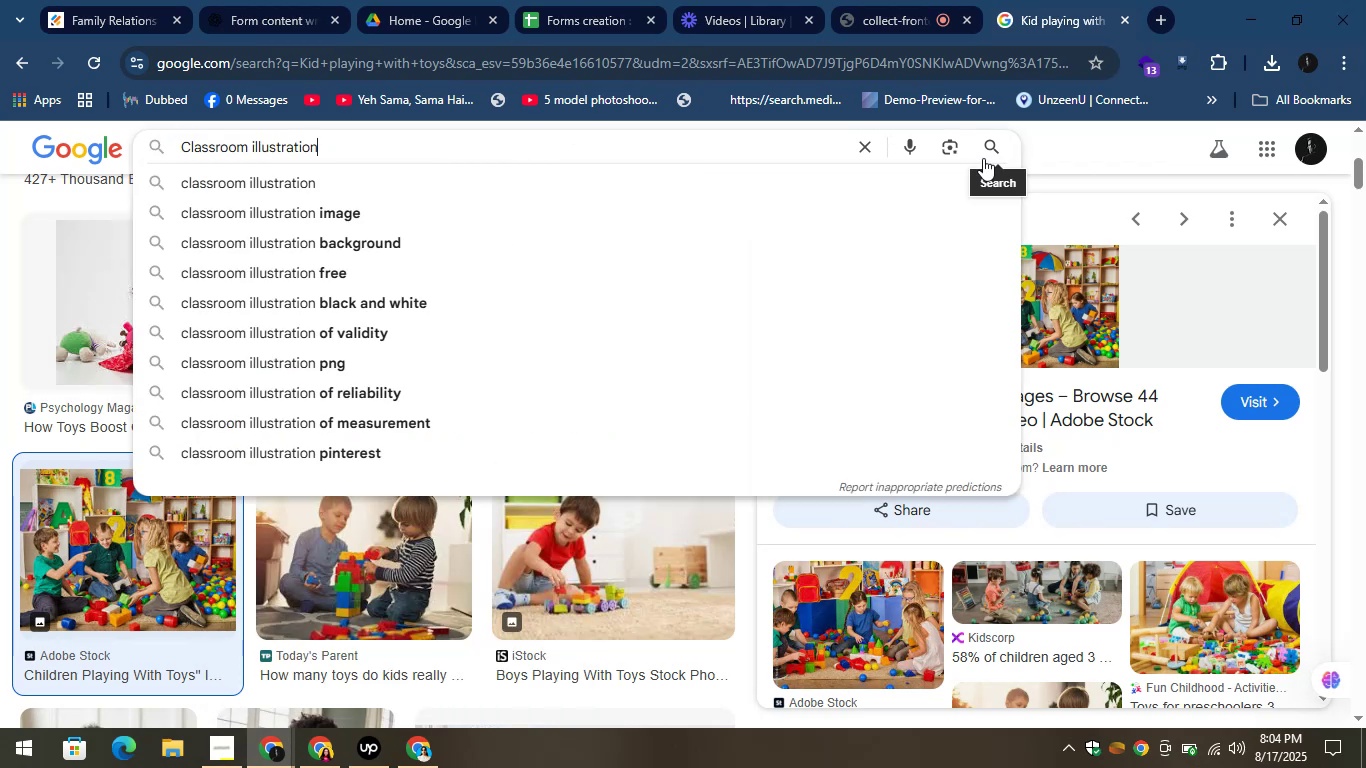 
left_click([983, 156])
 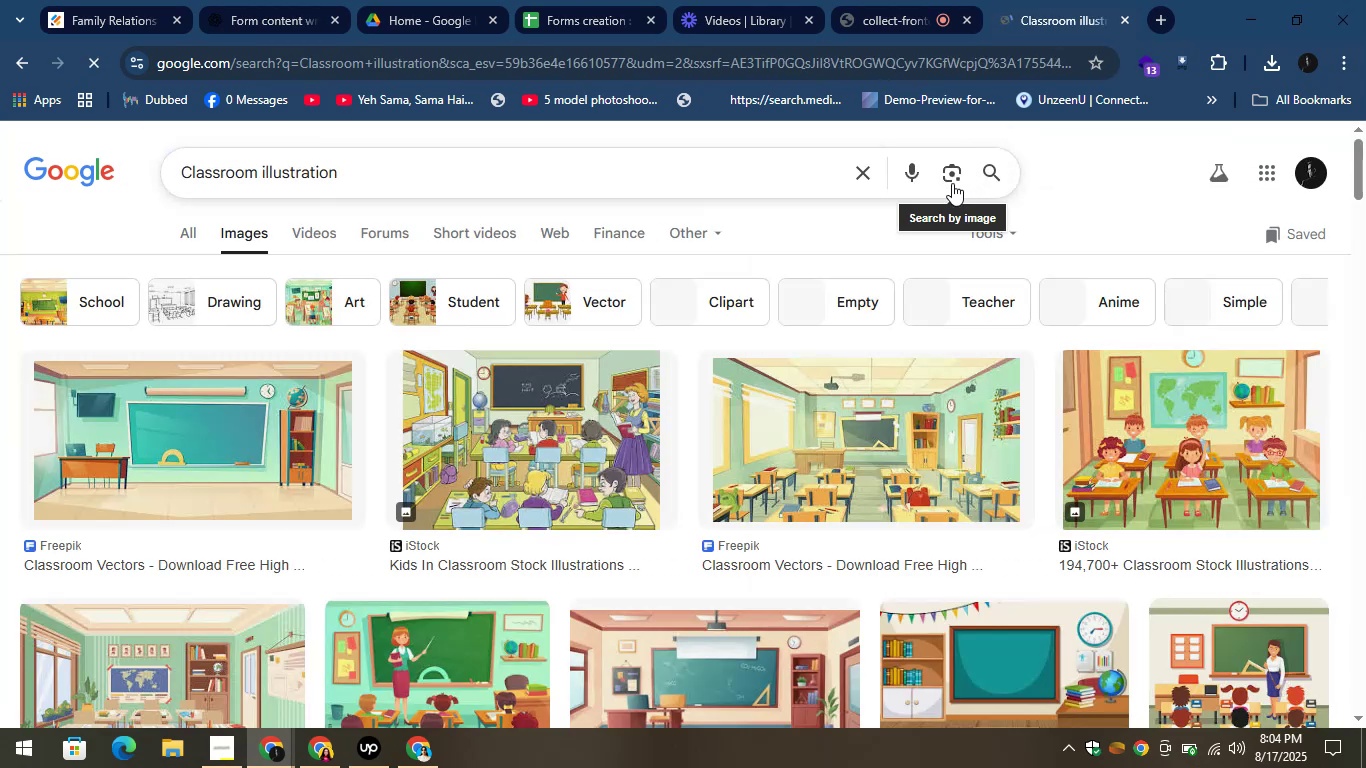 
wait(6.99)
 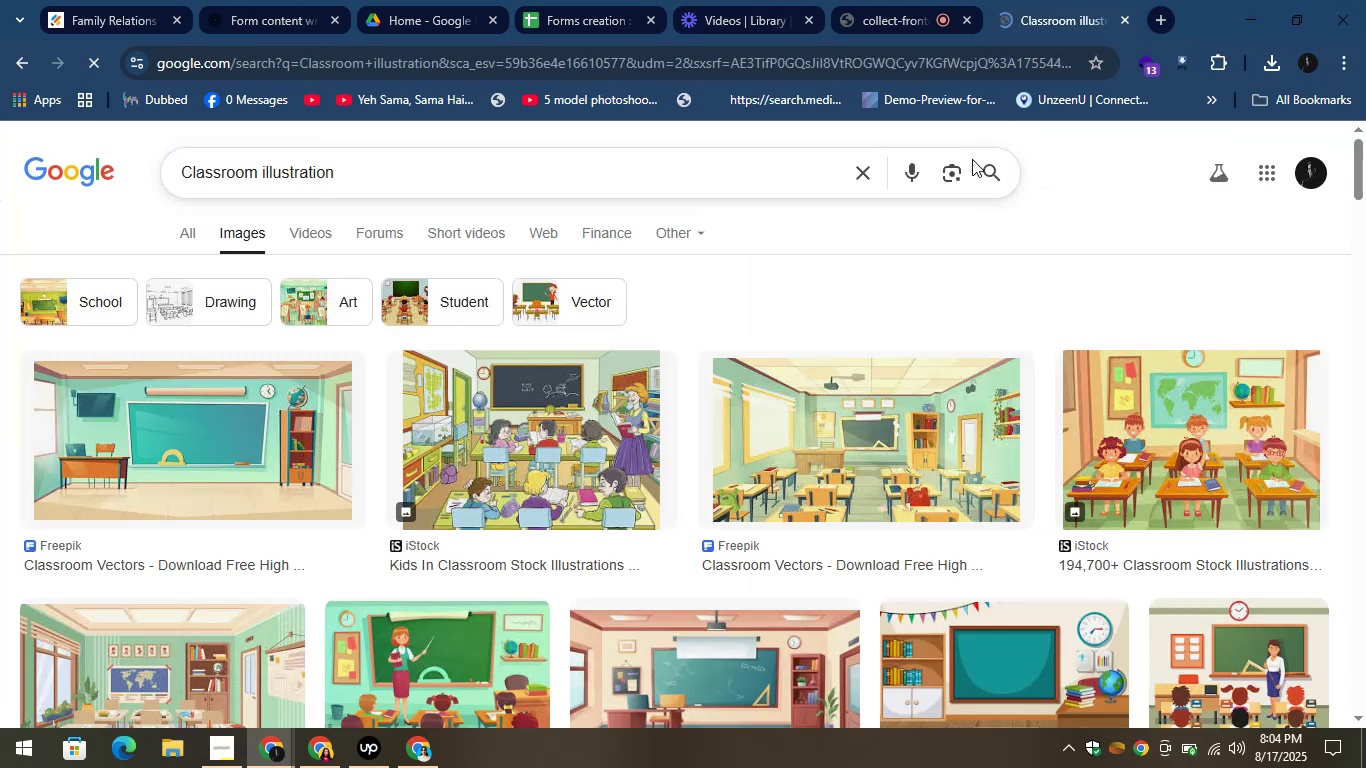 
left_click([565, 416])
 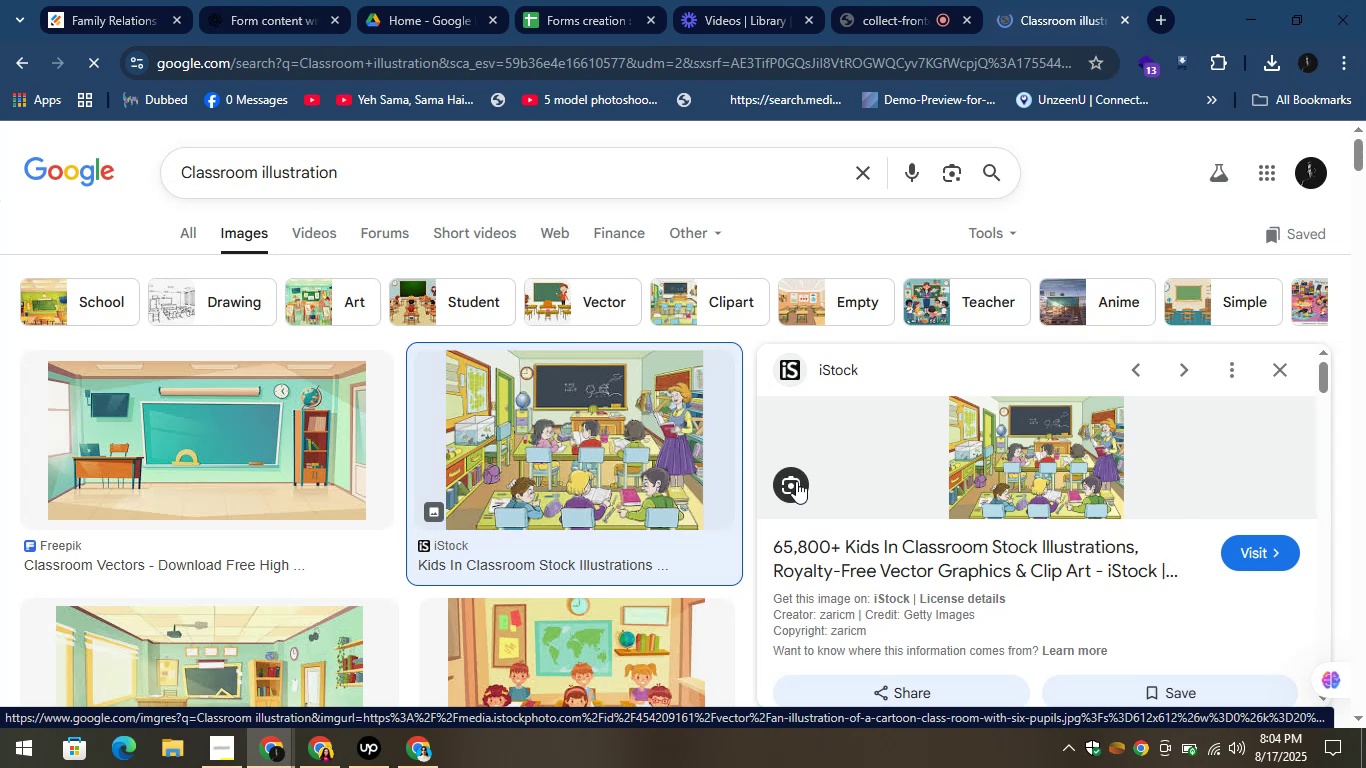 
scroll: coordinate [522, 470], scroll_direction: down, amount: 2.0
 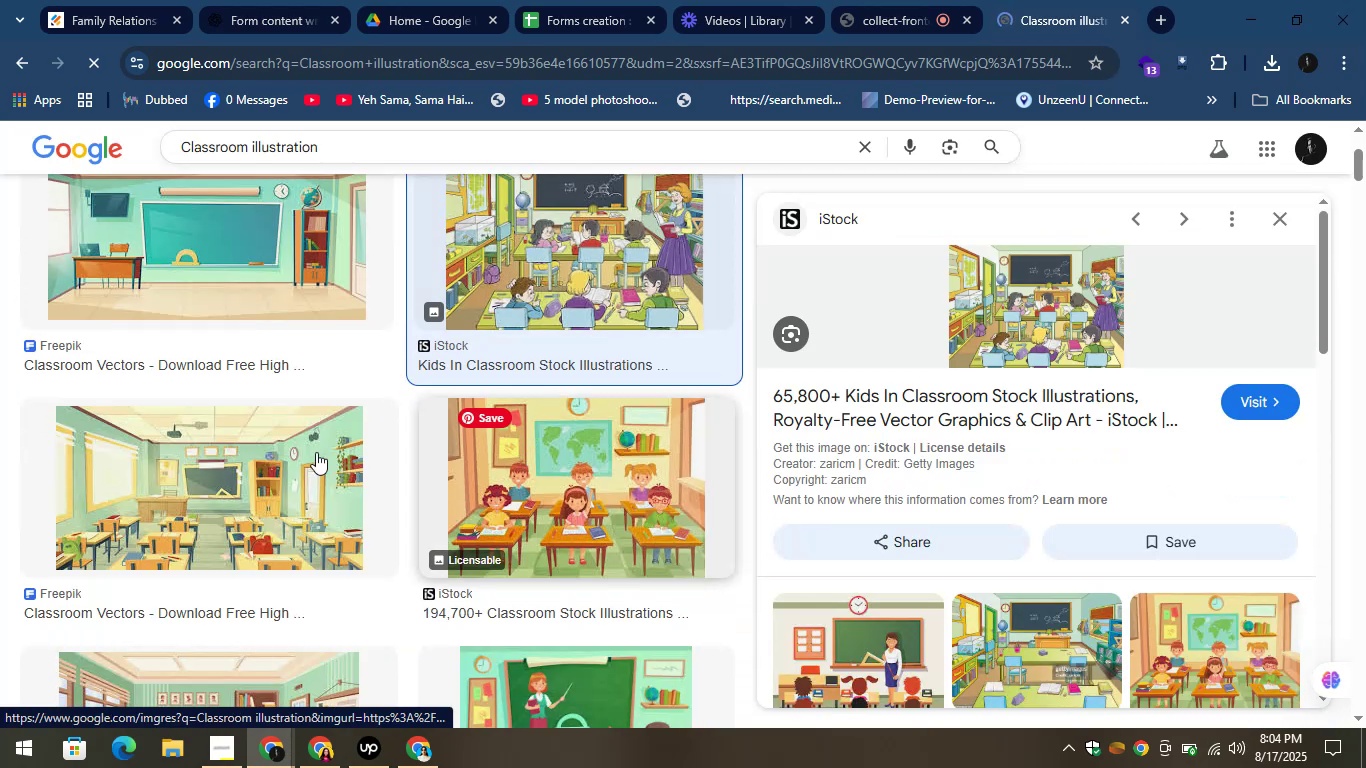 
left_click([290, 462])
 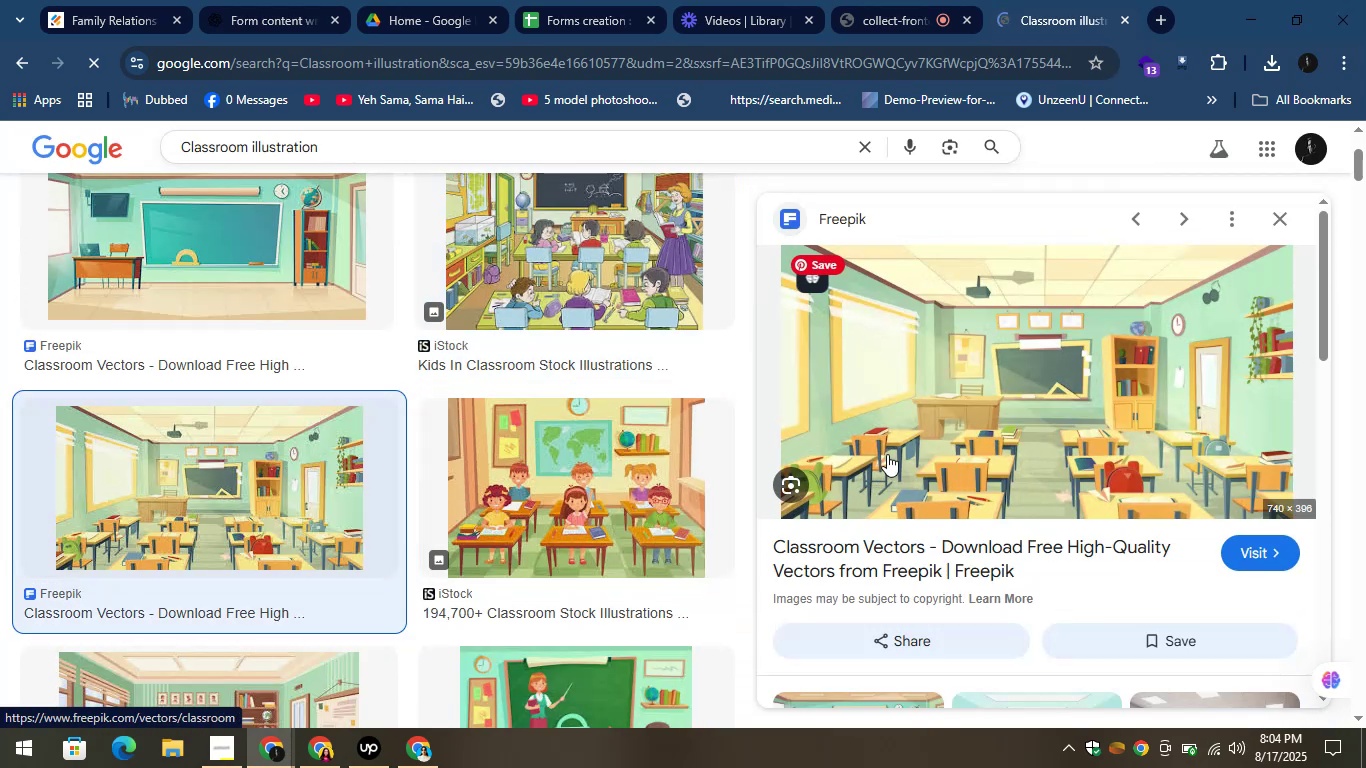 
scroll: coordinate [502, 452], scroll_direction: down, amount: 4.0
 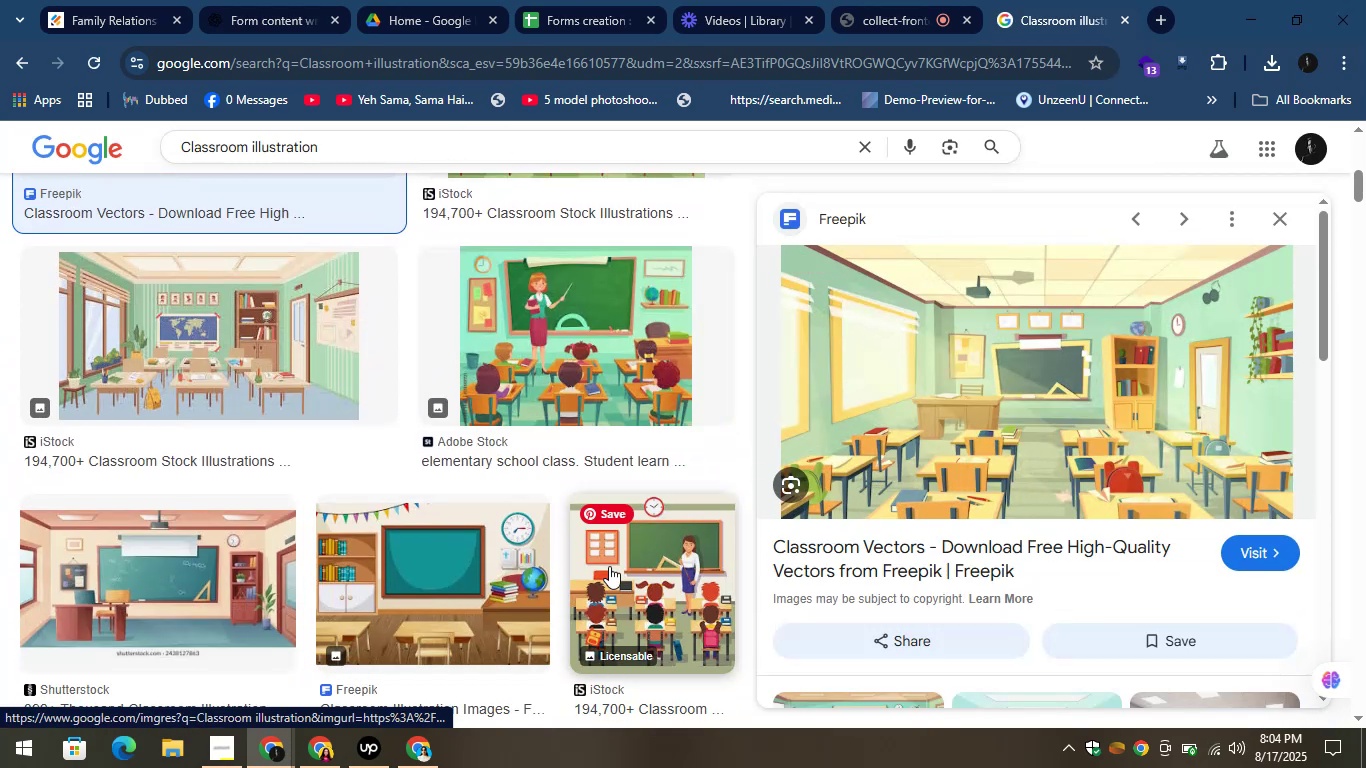 
left_click([602, 565])
 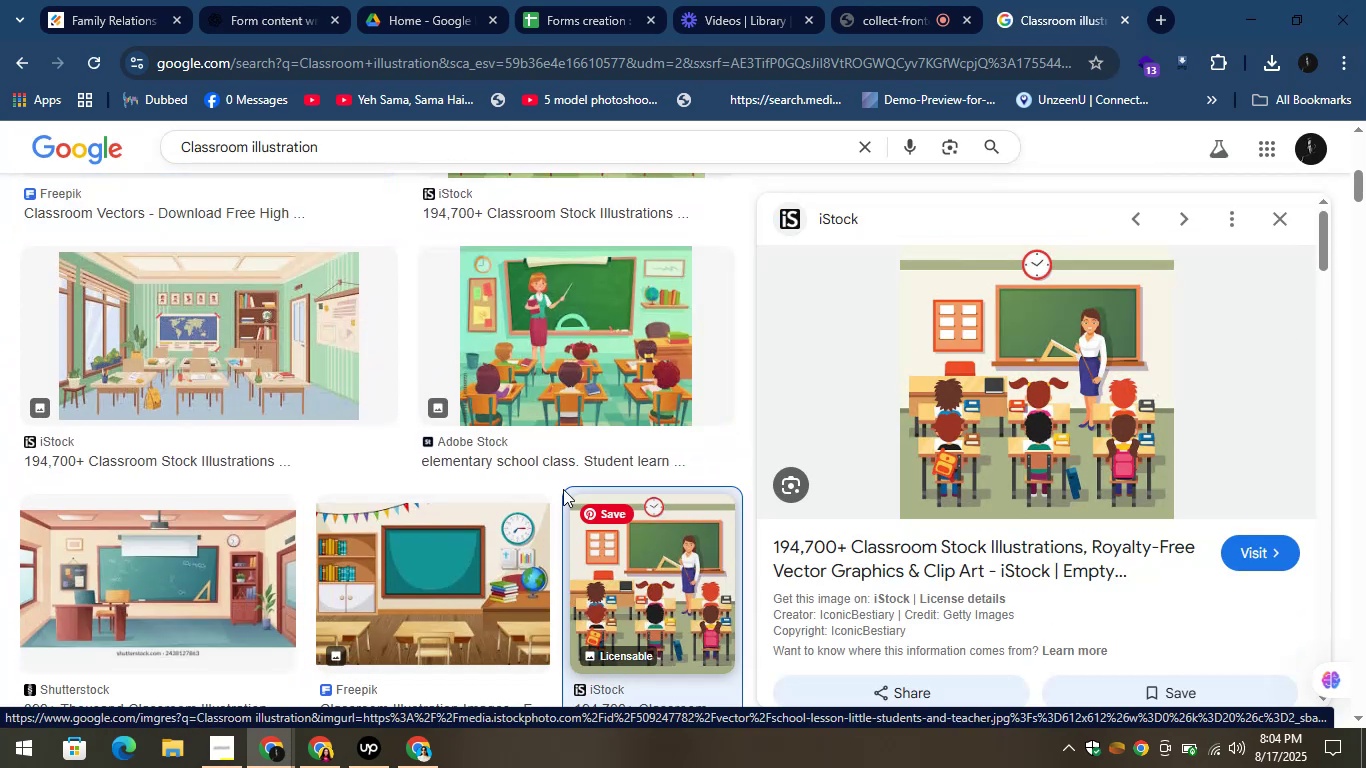 
left_click([535, 384])
 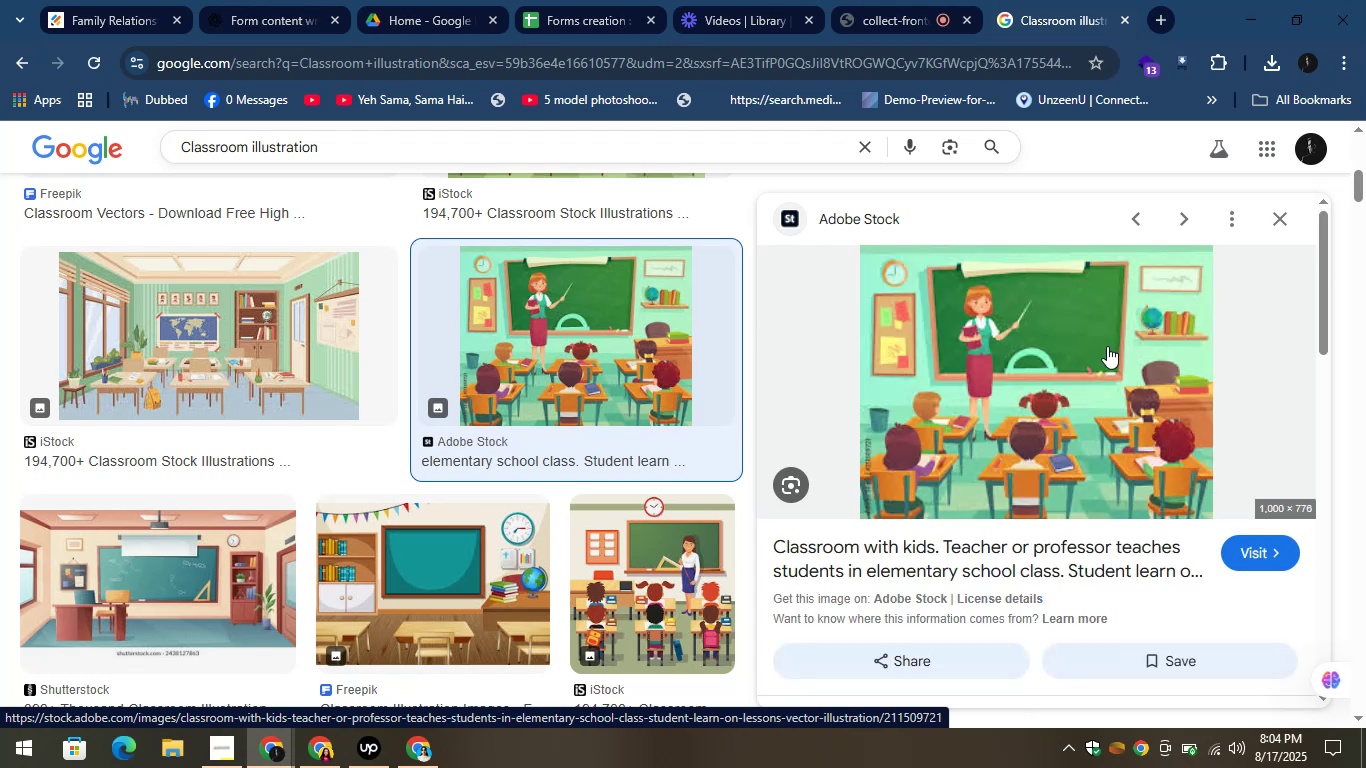 
right_click([987, 336])
 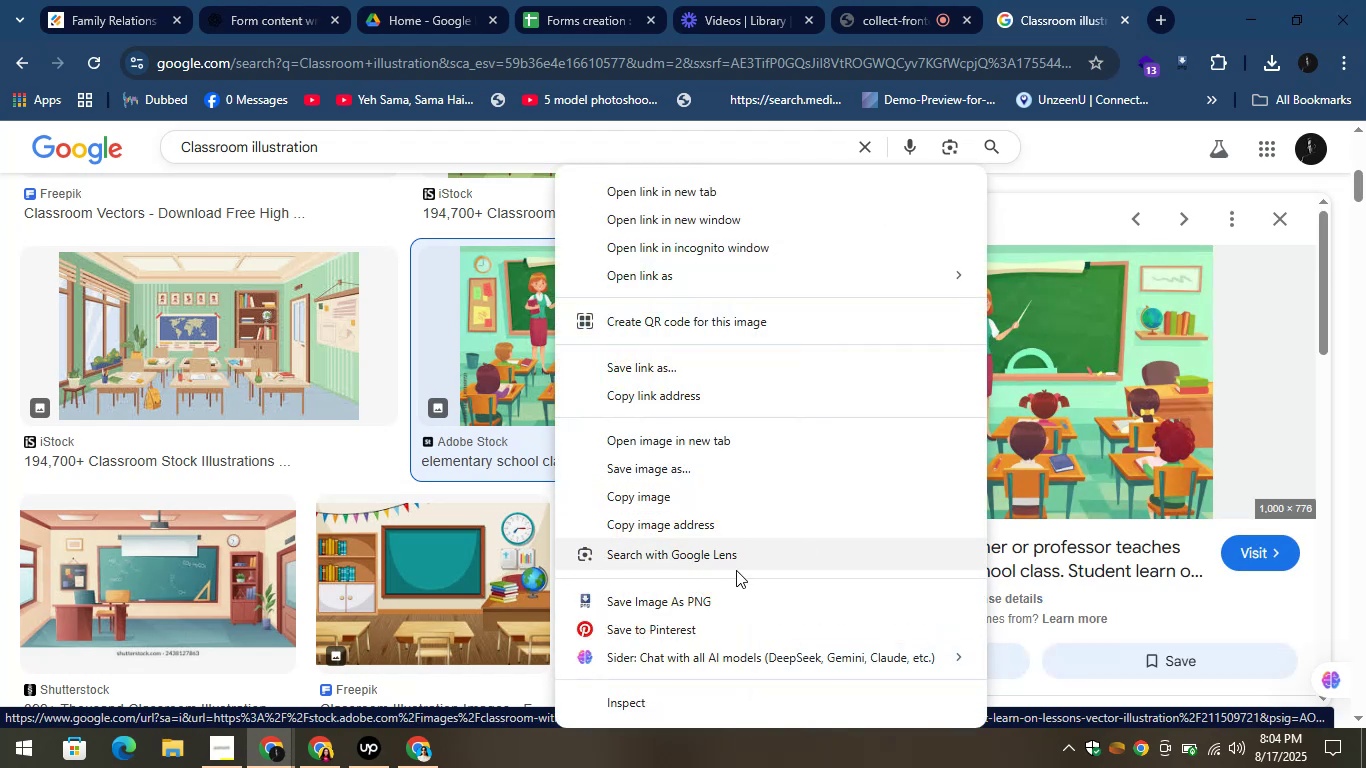 
left_click([694, 596])
 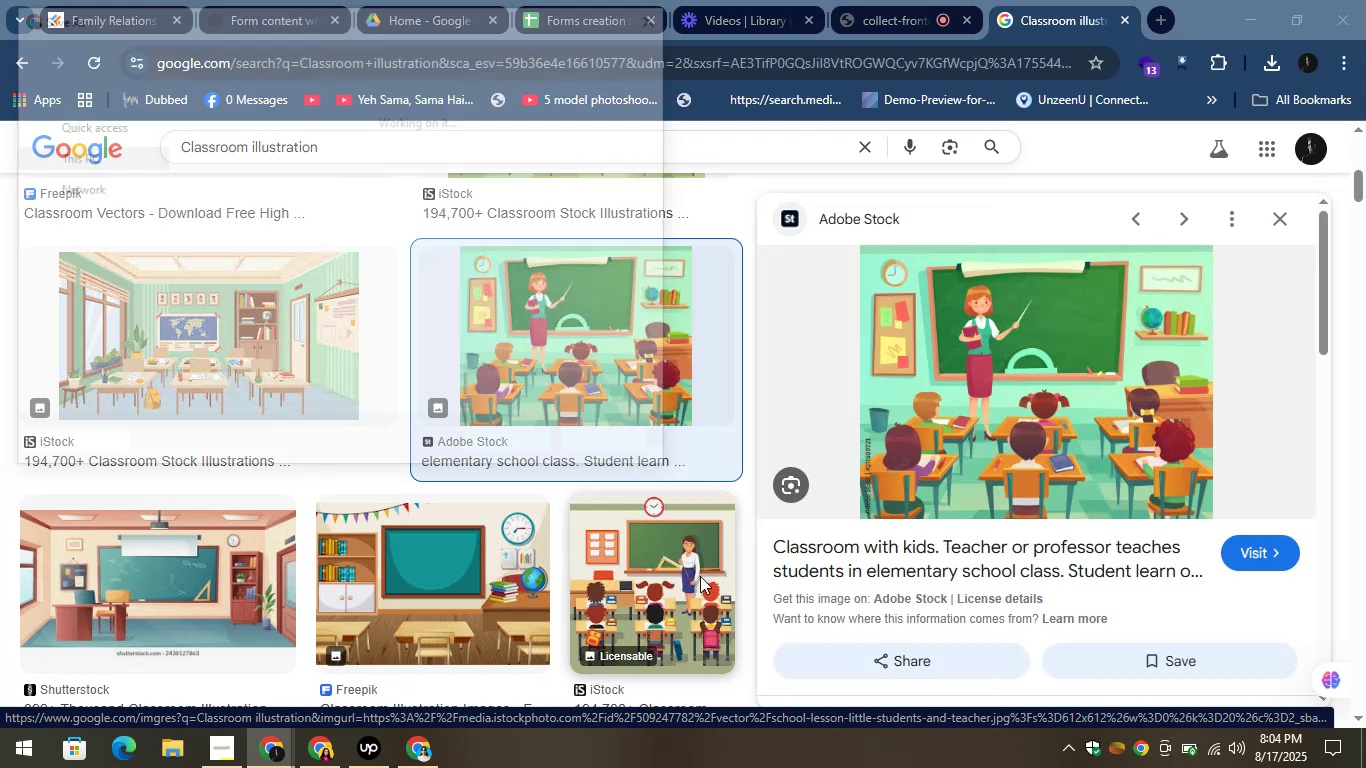 
left_click([515, 451])
 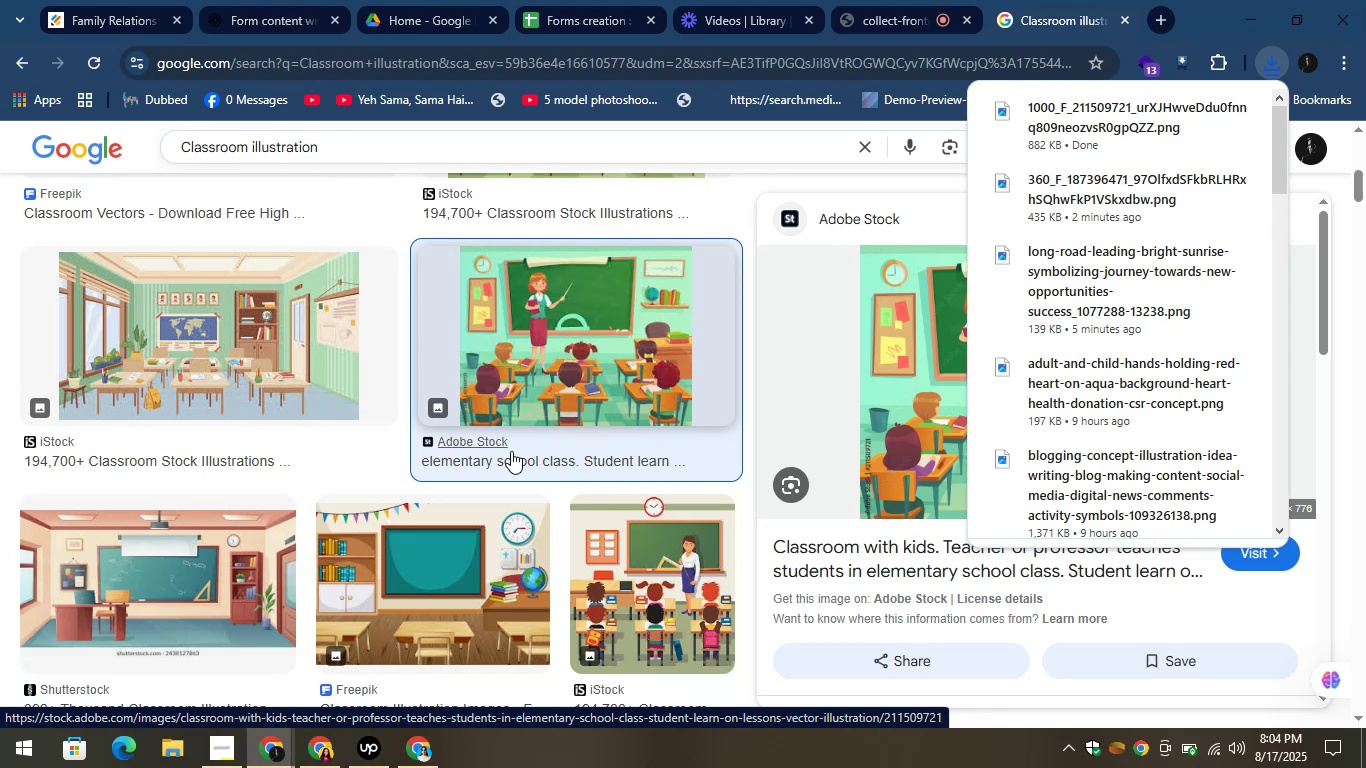 
wait(10.79)
 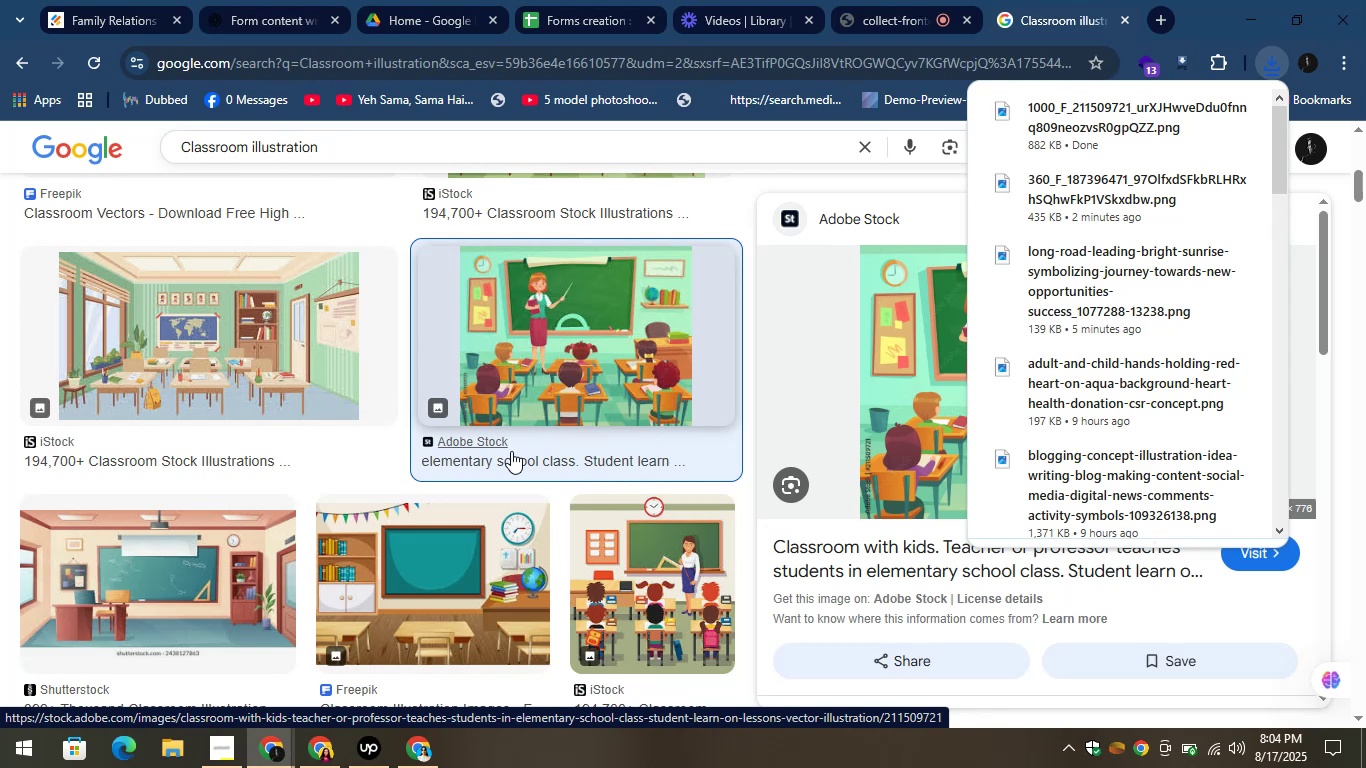 
left_click([125, 0])
 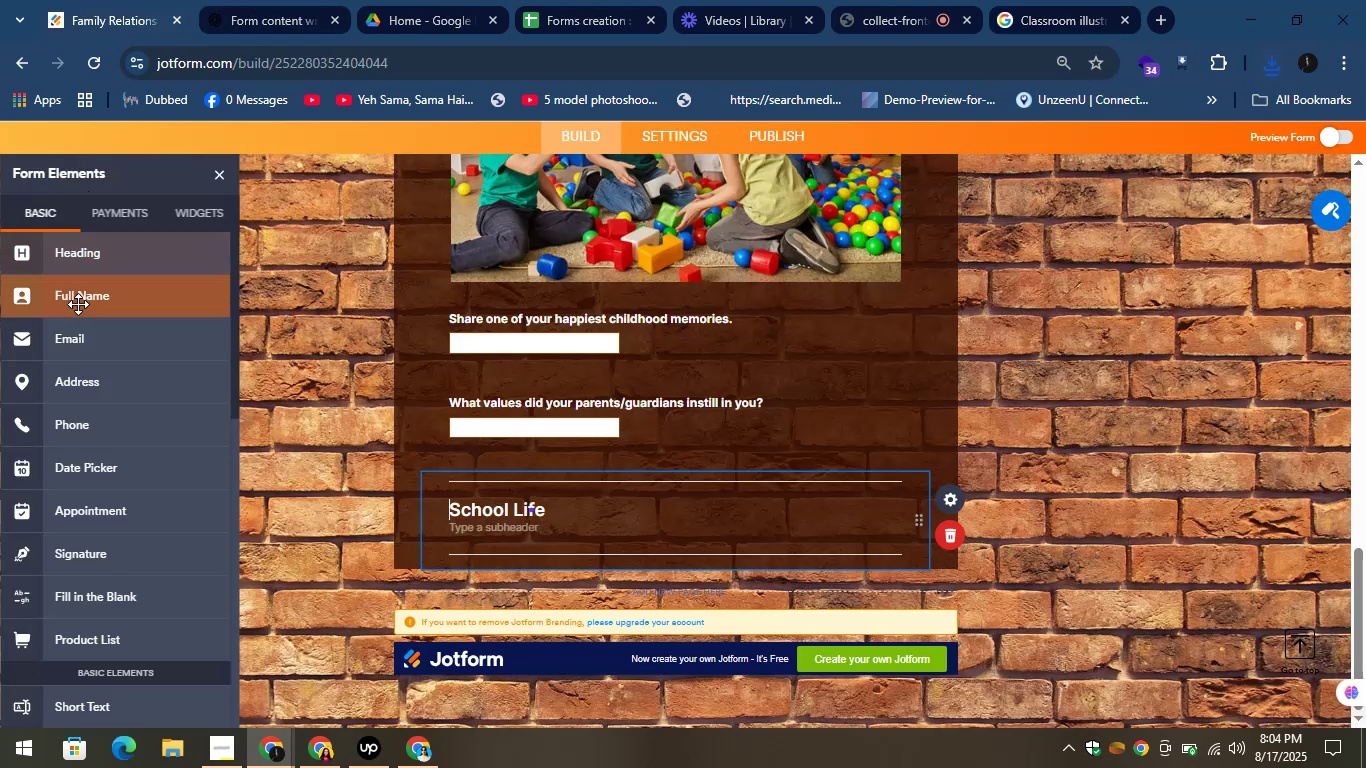 
scroll: coordinate [107, 402], scroll_direction: down, amount: 4.0
 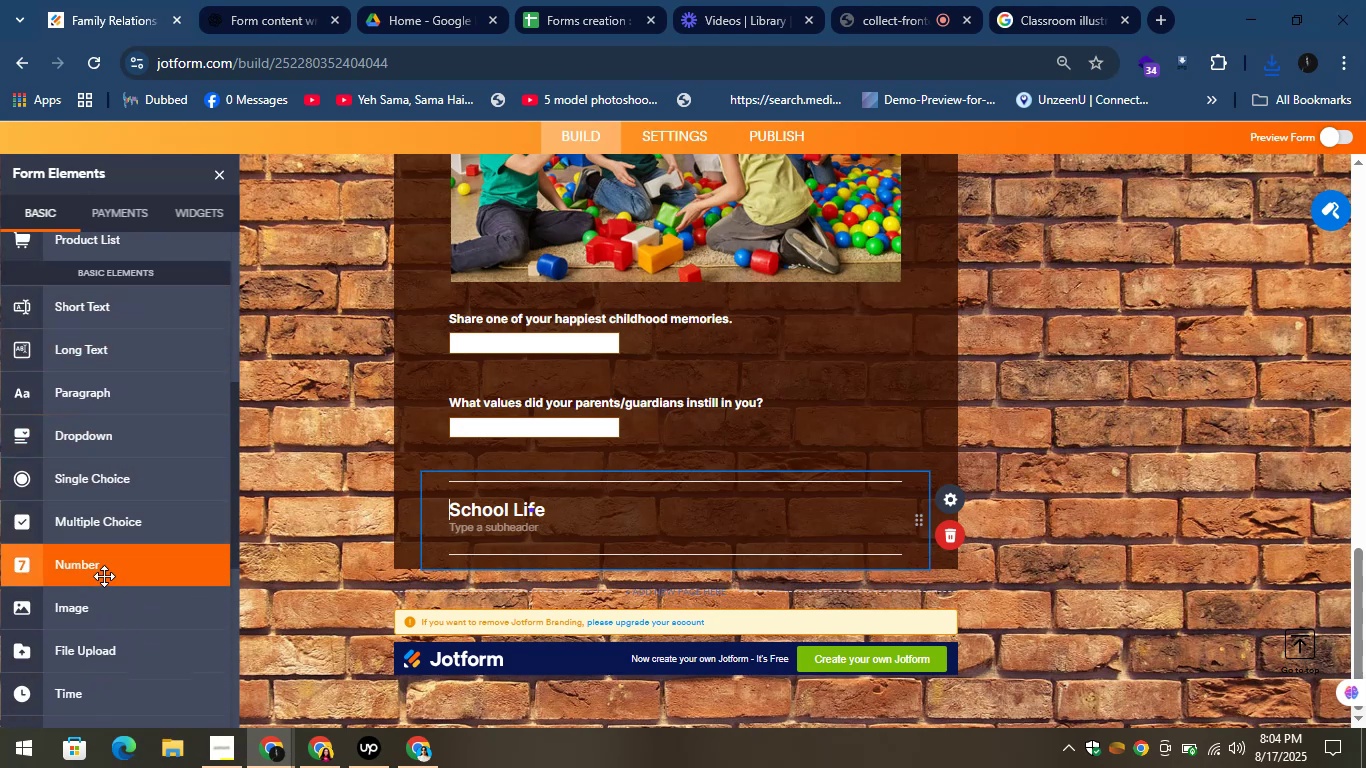 
left_click_drag(start_coordinate=[101, 611], to_coordinate=[527, 542])
 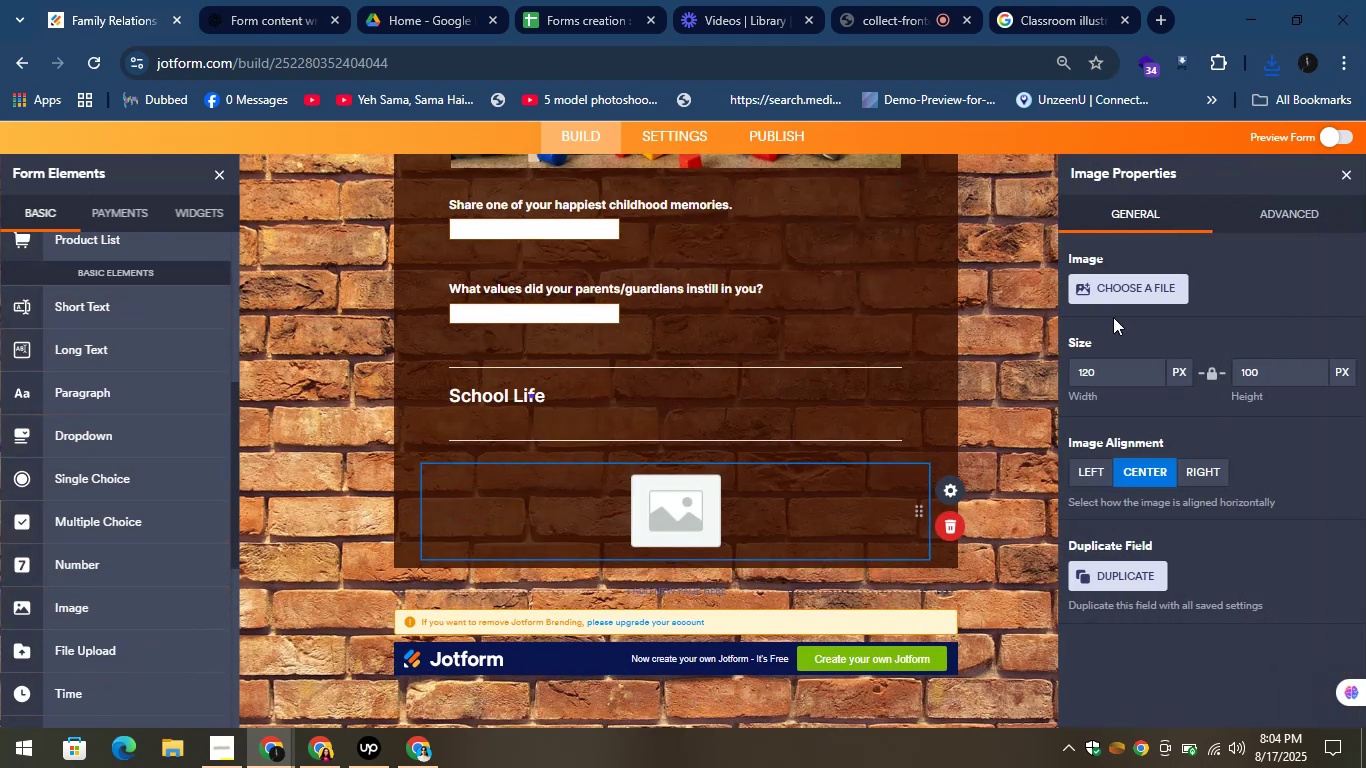 
left_click([1127, 286])
 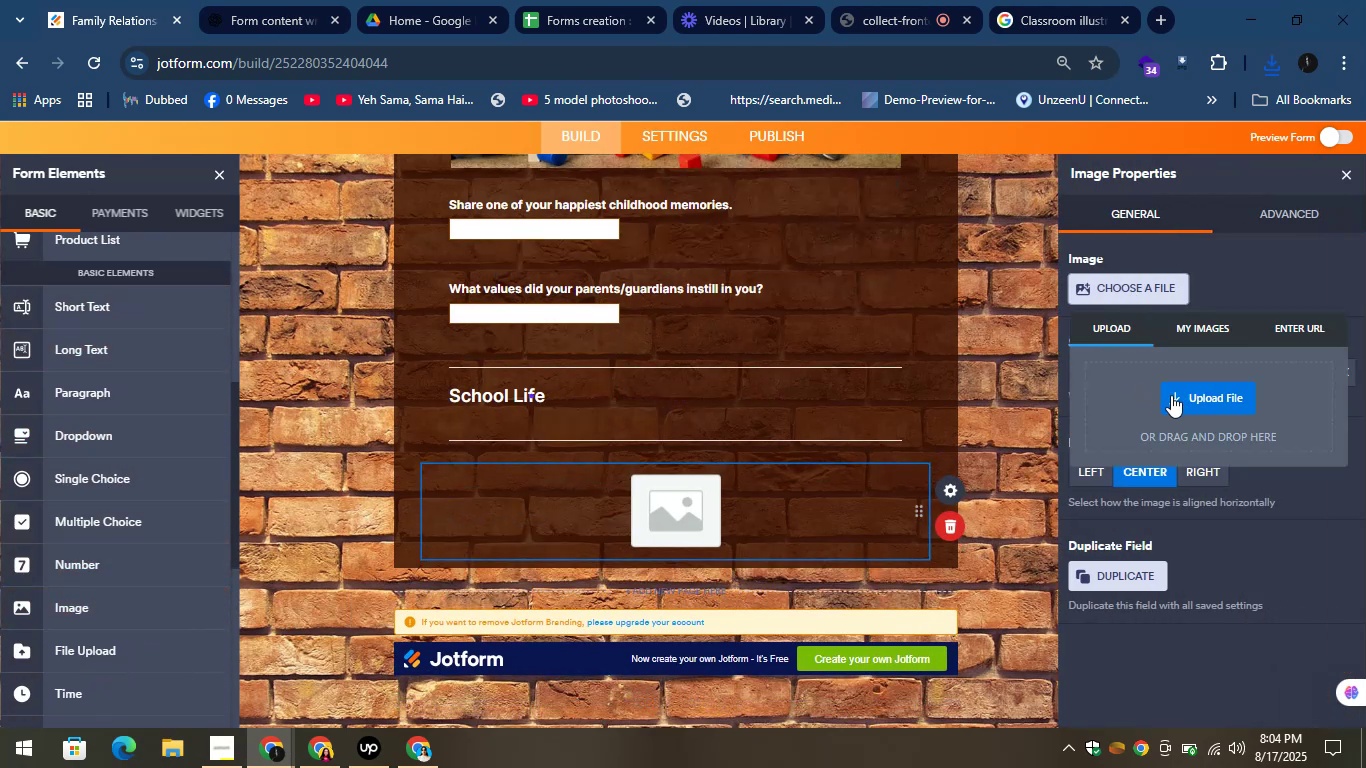 
left_click([1182, 401])
 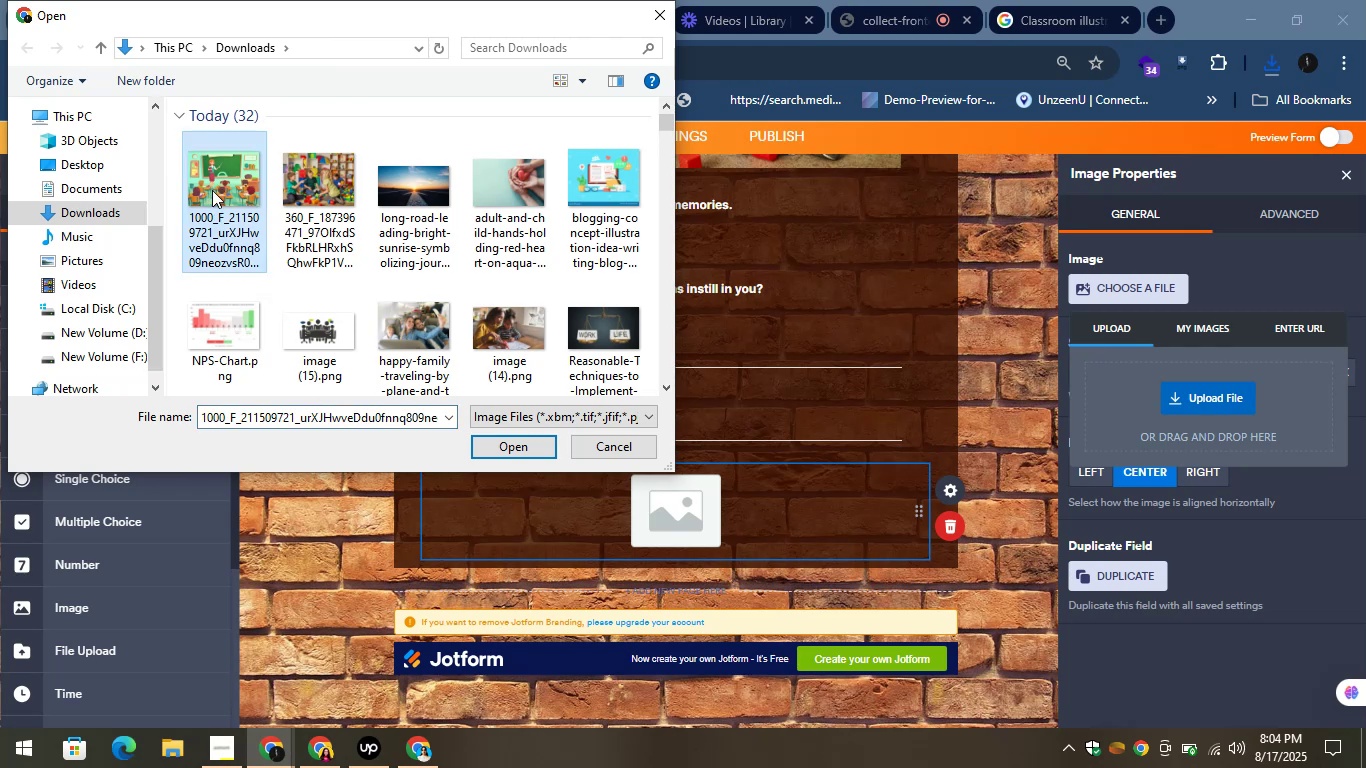 
left_click([511, 439])
 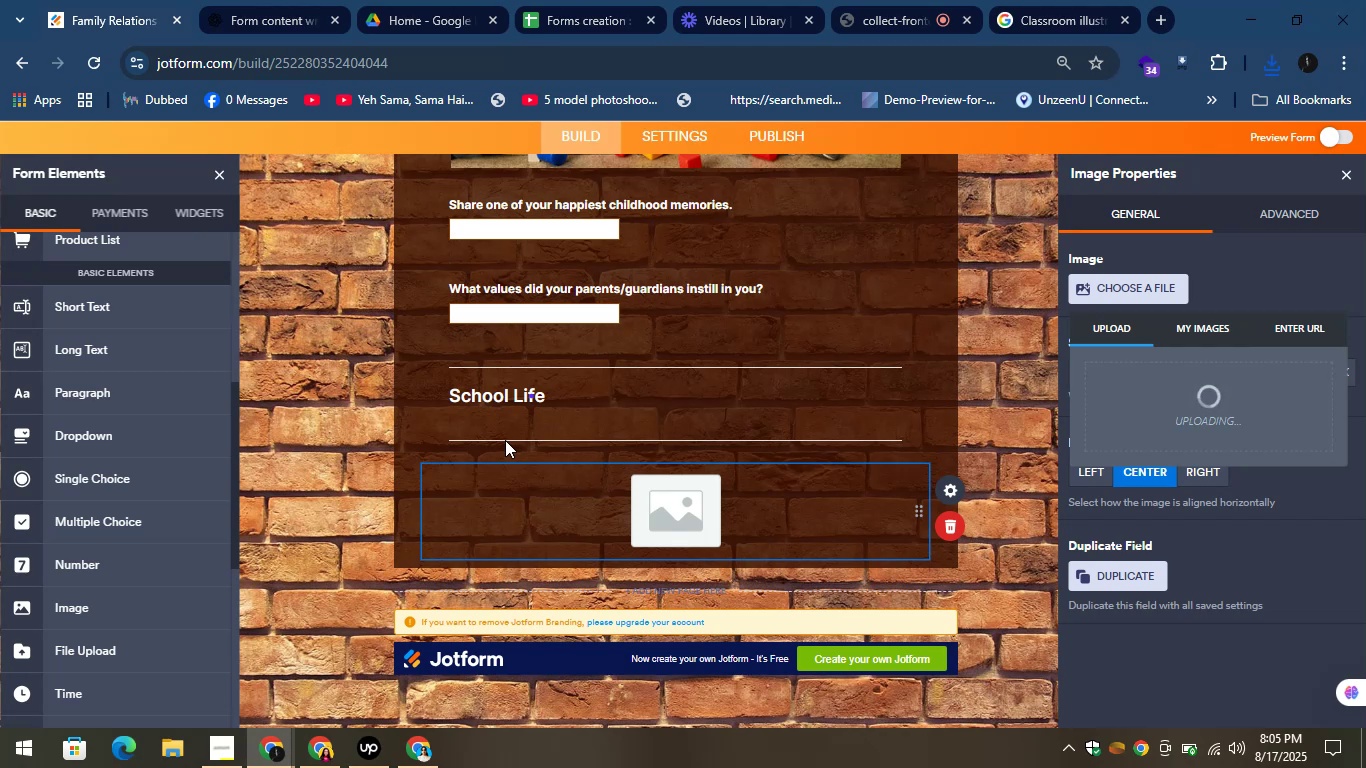 
wait(18.62)
 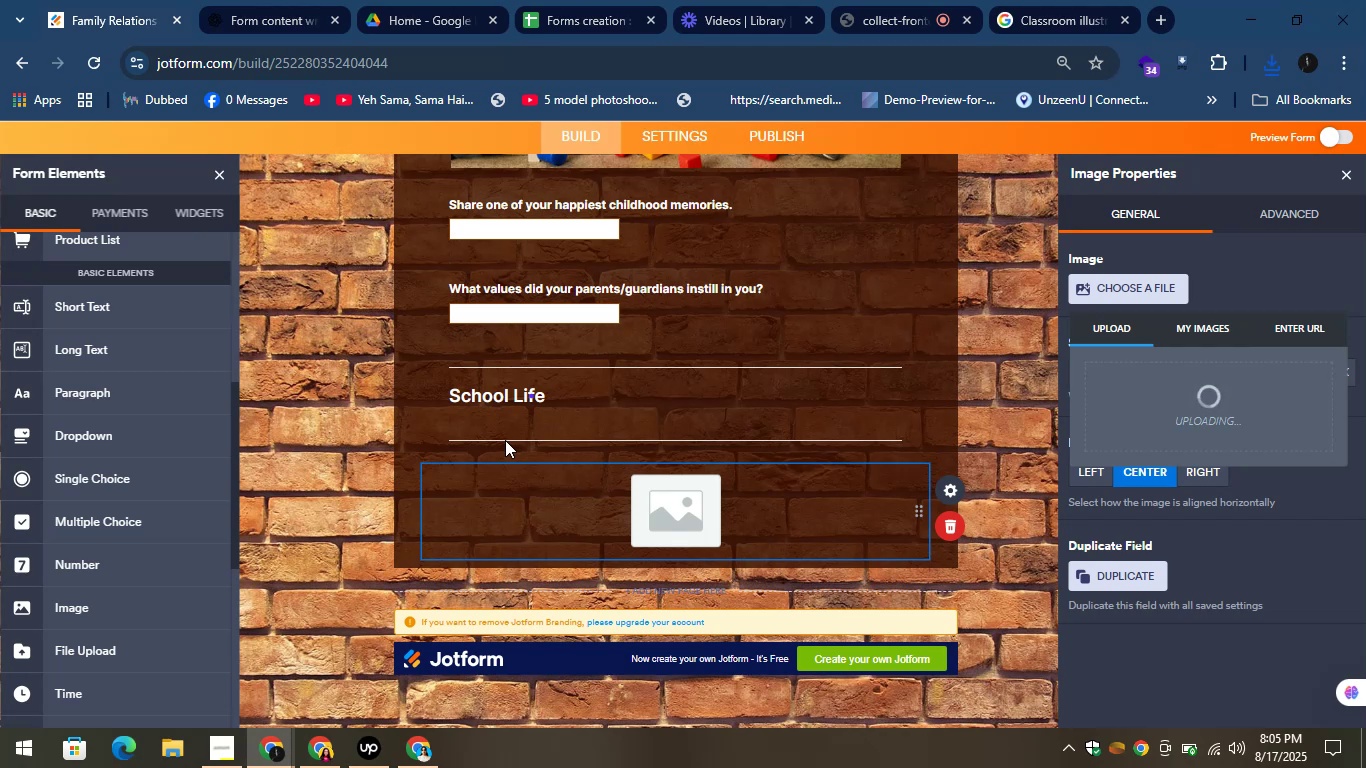 
scroll: coordinate [738, 321], scroll_direction: down, amount: 2.0
 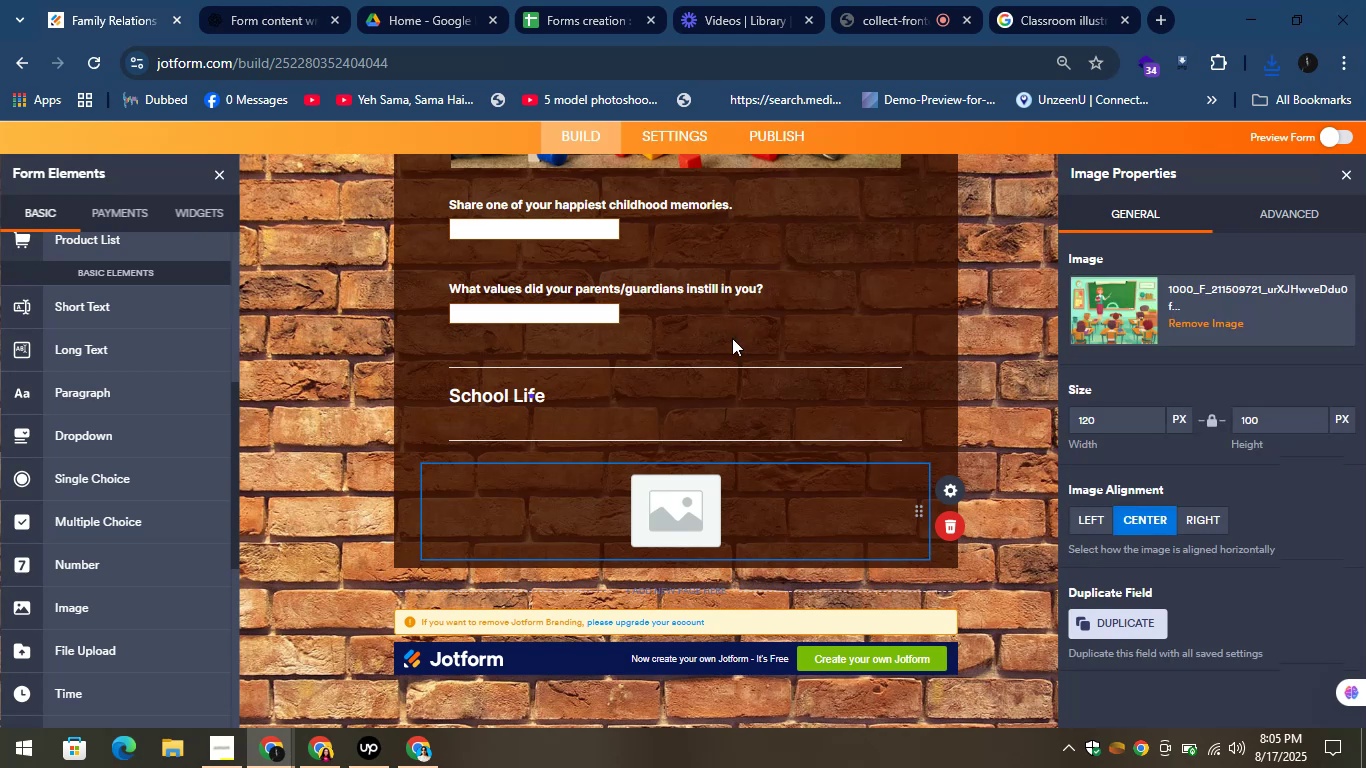 
wait(5.2)
 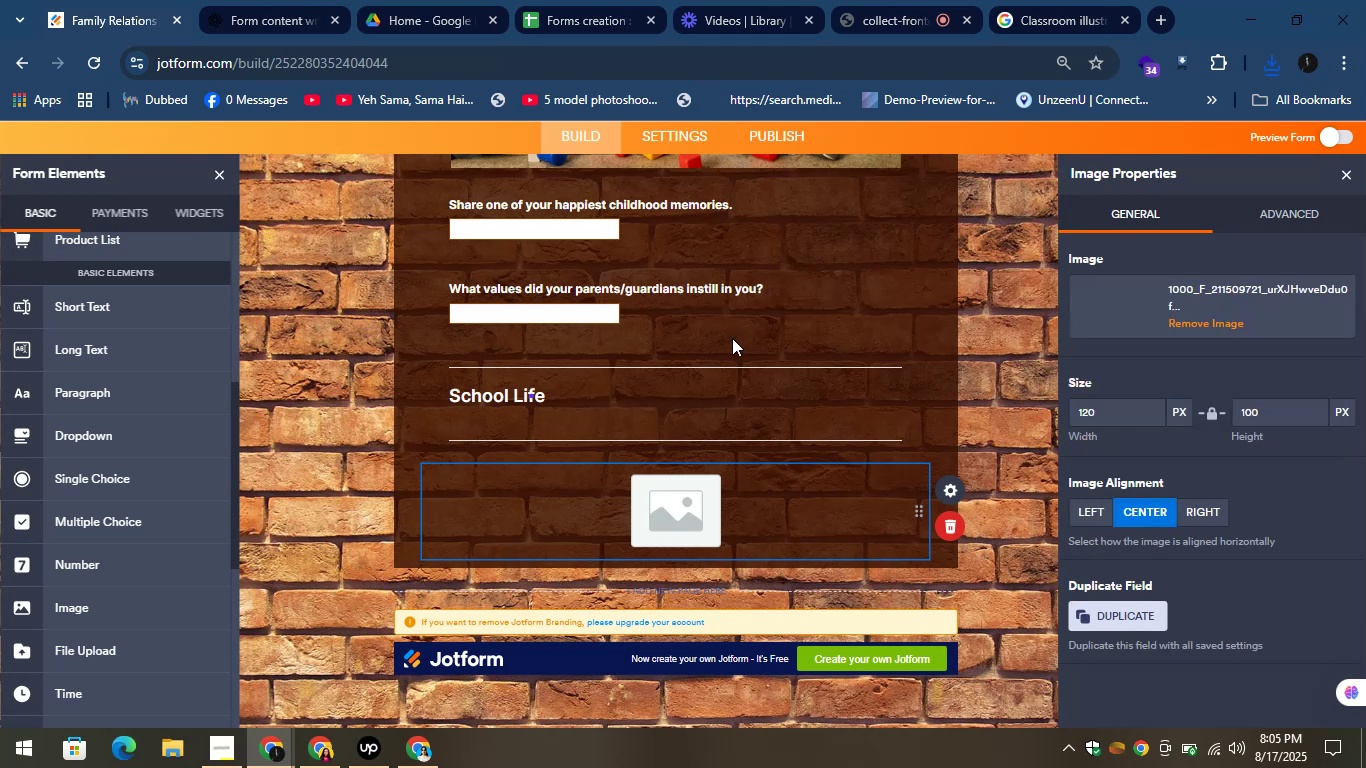 
scroll: coordinate [732, 347], scroll_direction: down, amount: 1.0
 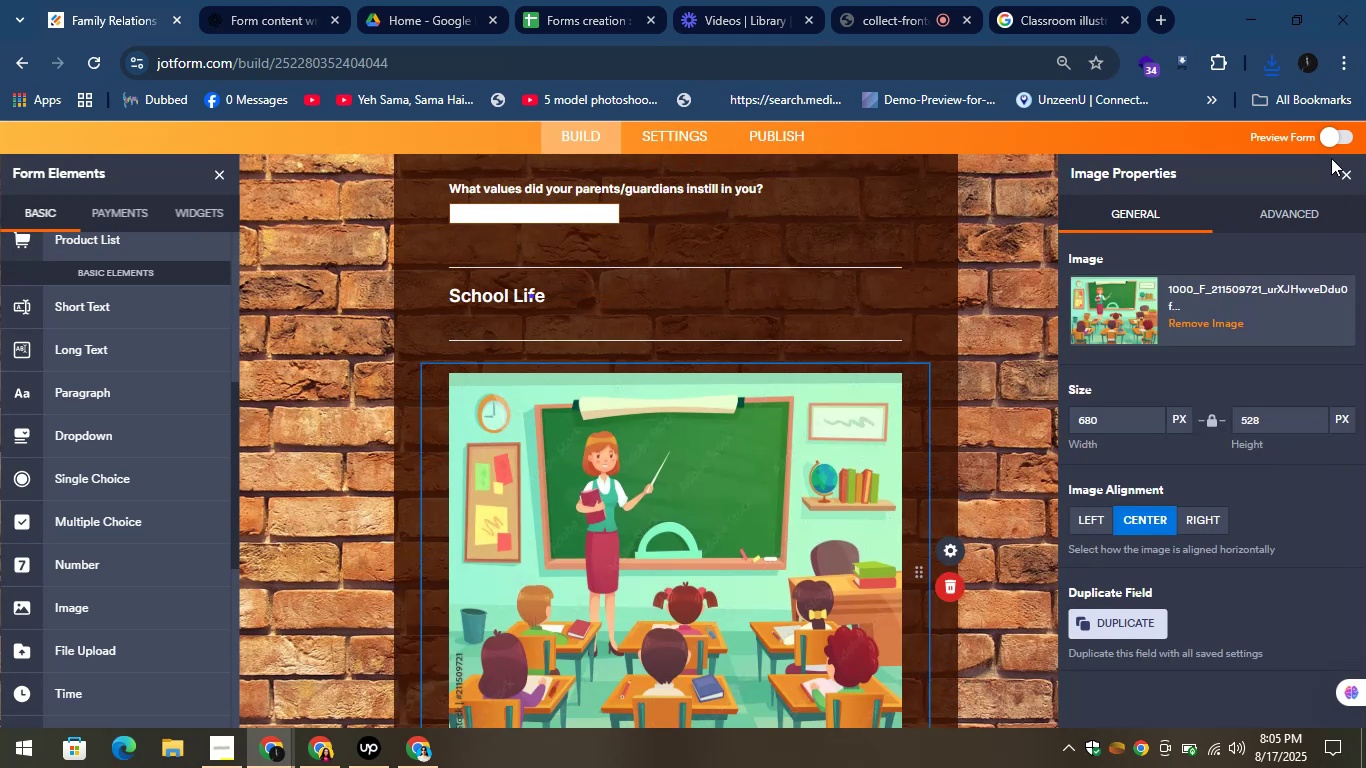 
left_click([1346, 170])
 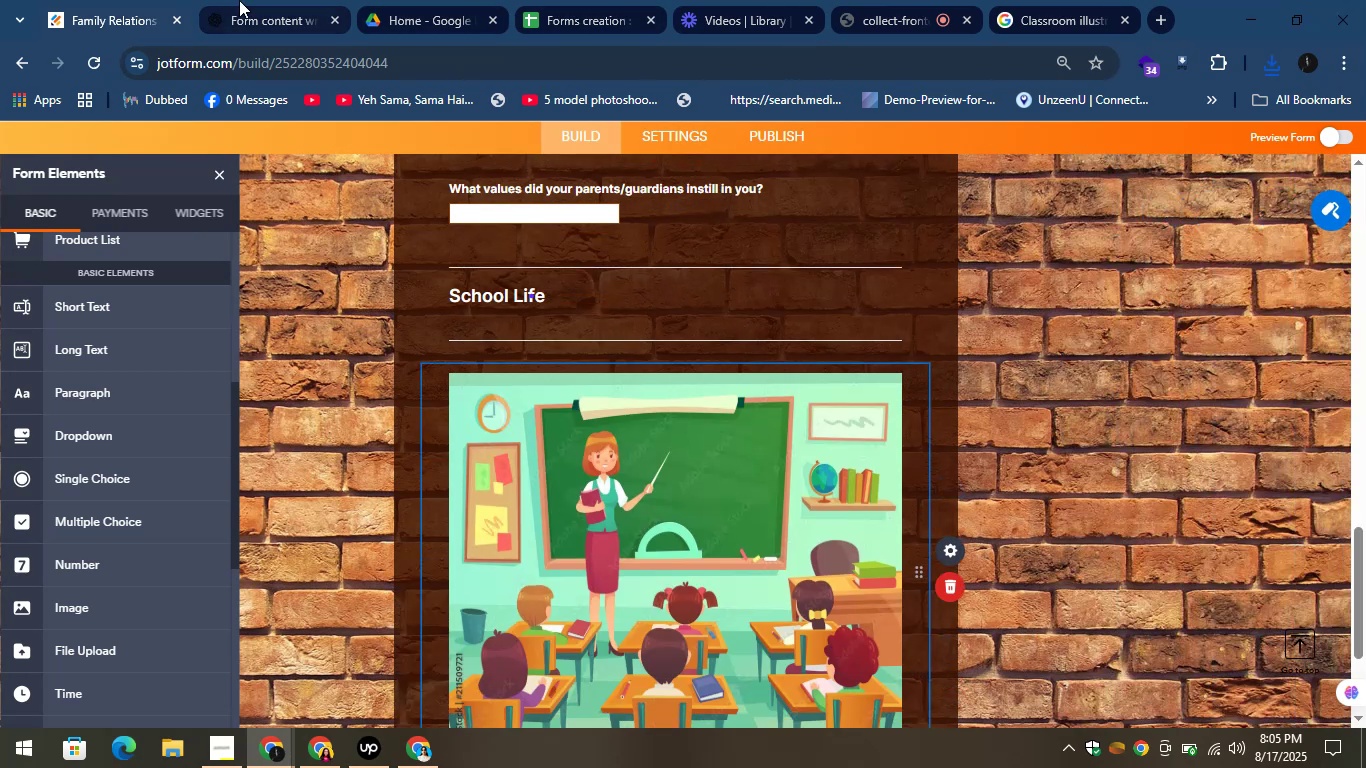 
left_click([254, 0])
 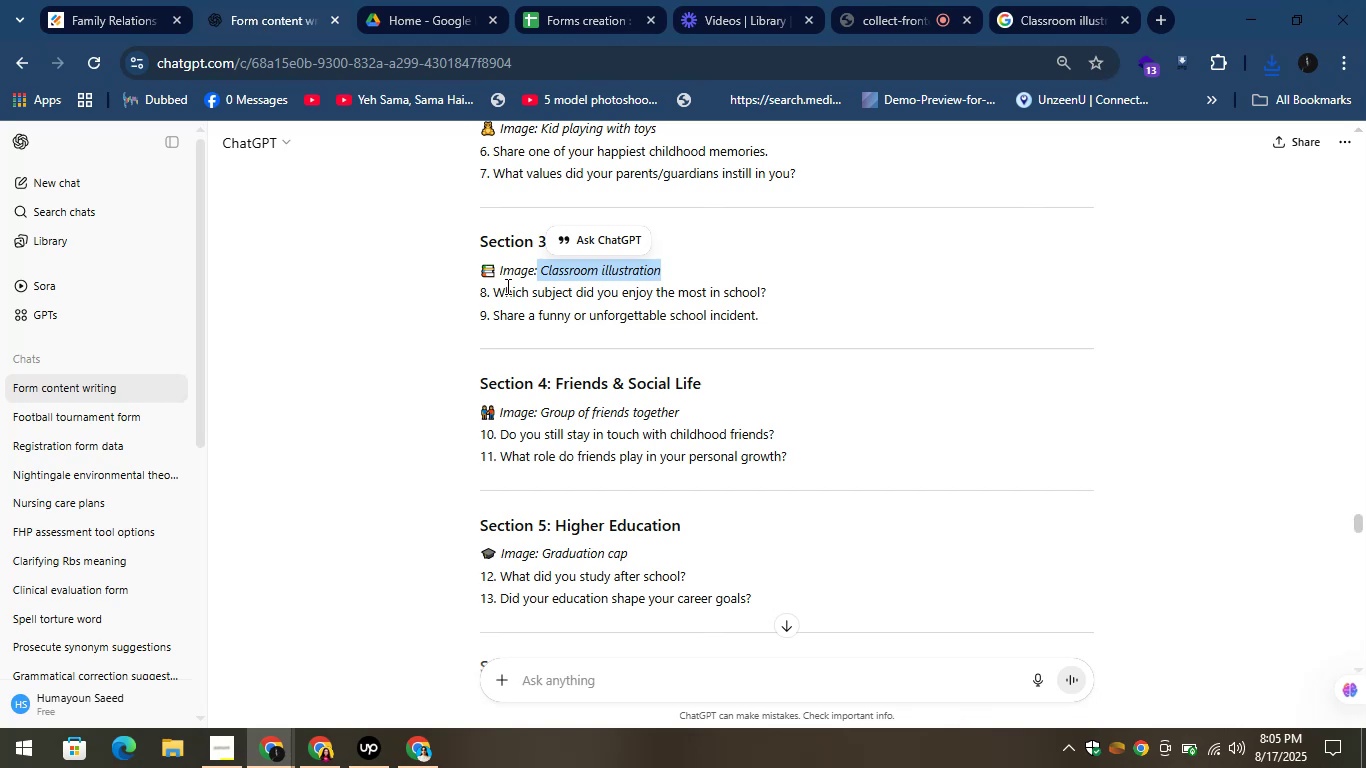 
left_click_drag(start_coordinate=[494, 293], to_coordinate=[814, 289])
 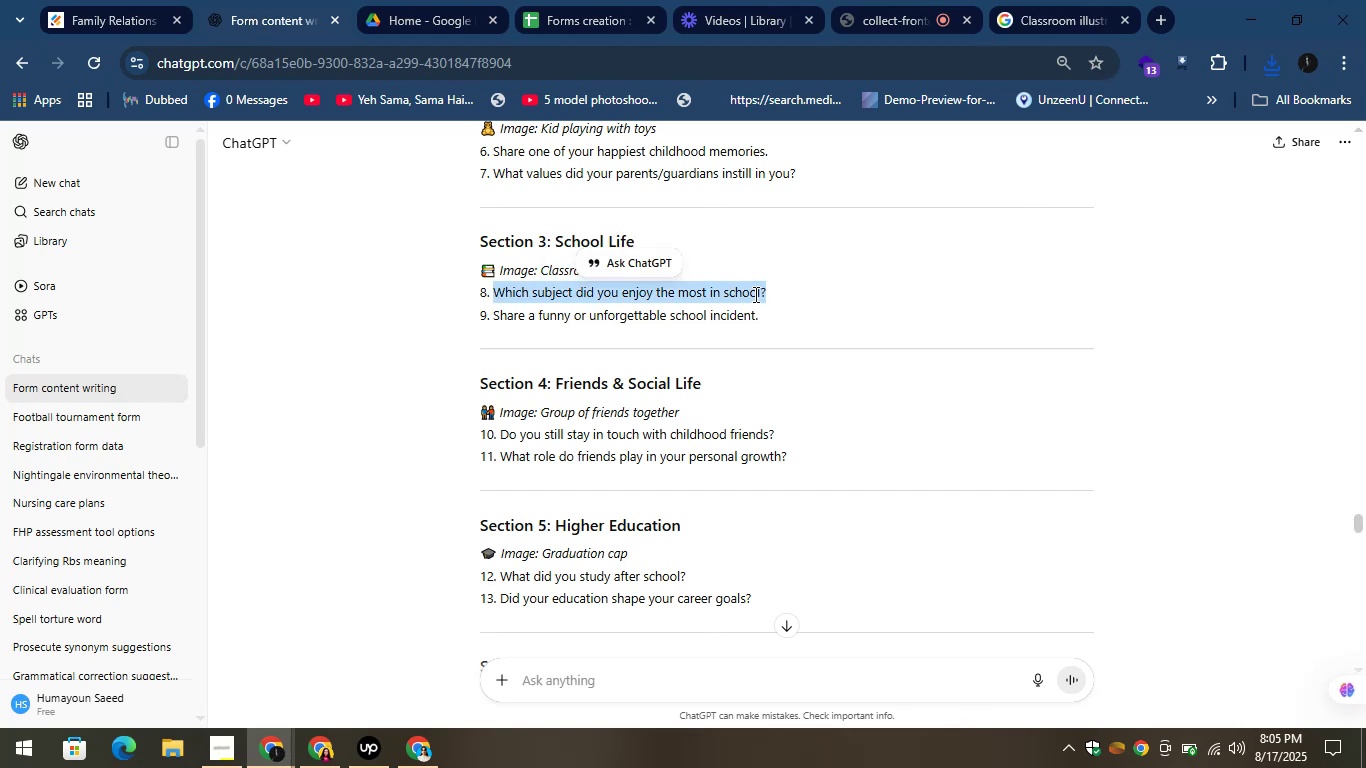 
right_click([751, 292])
 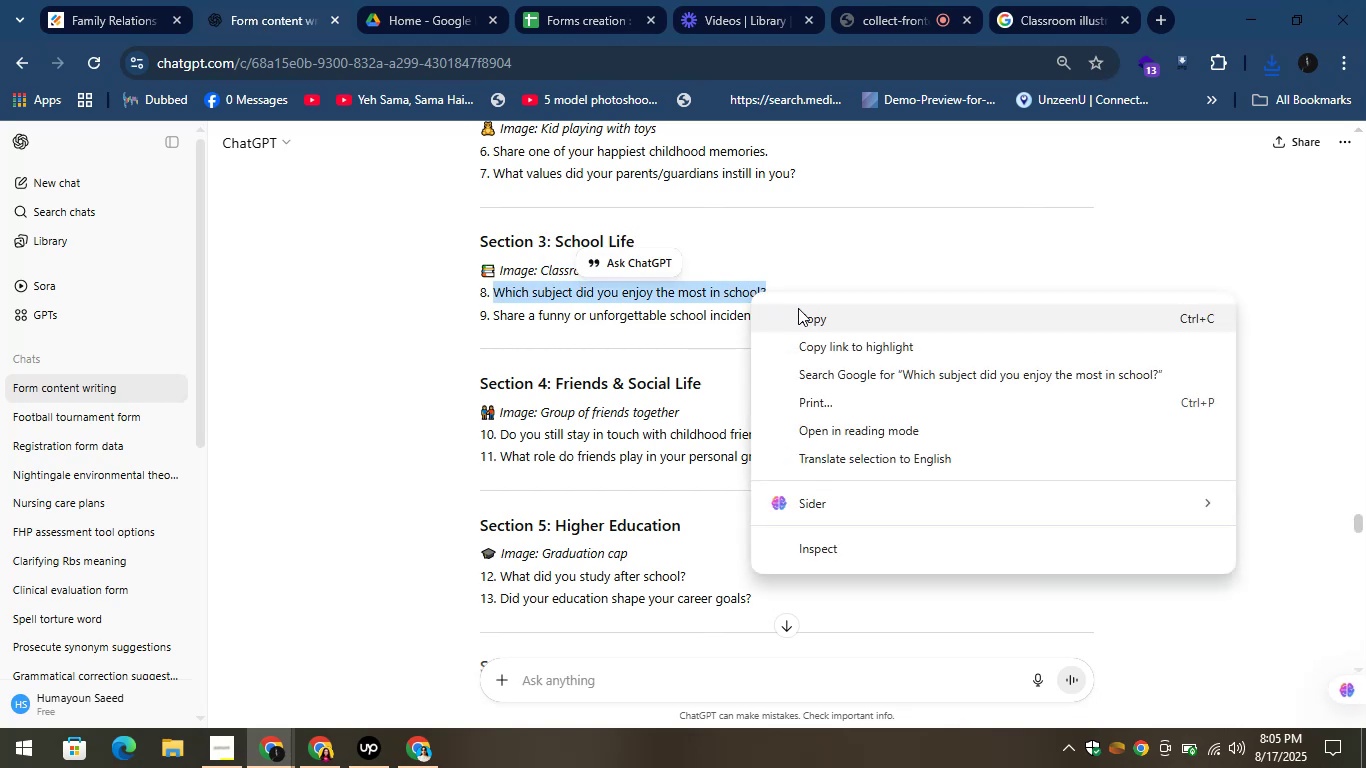 
left_click([805, 313])
 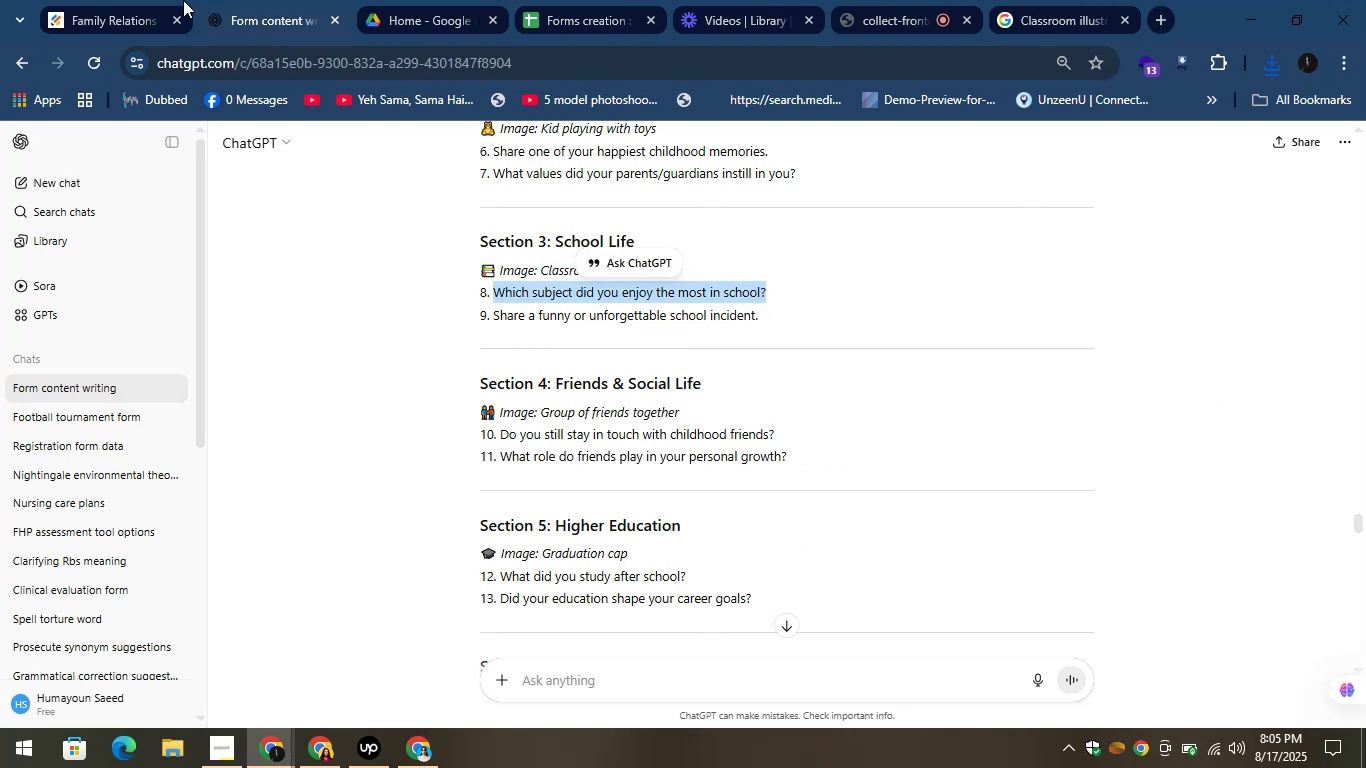 
left_click([107, 2])
 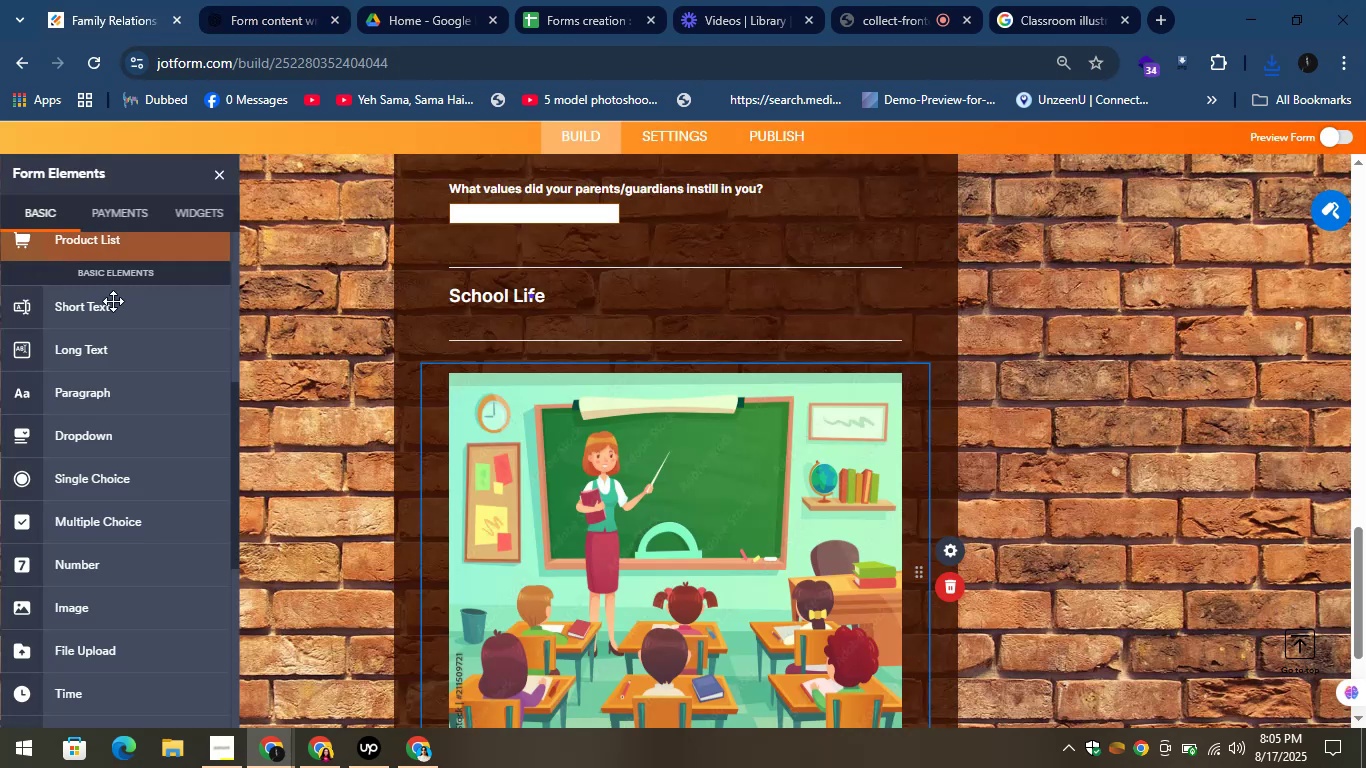 
left_click_drag(start_coordinate=[100, 309], to_coordinate=[527, 521])
 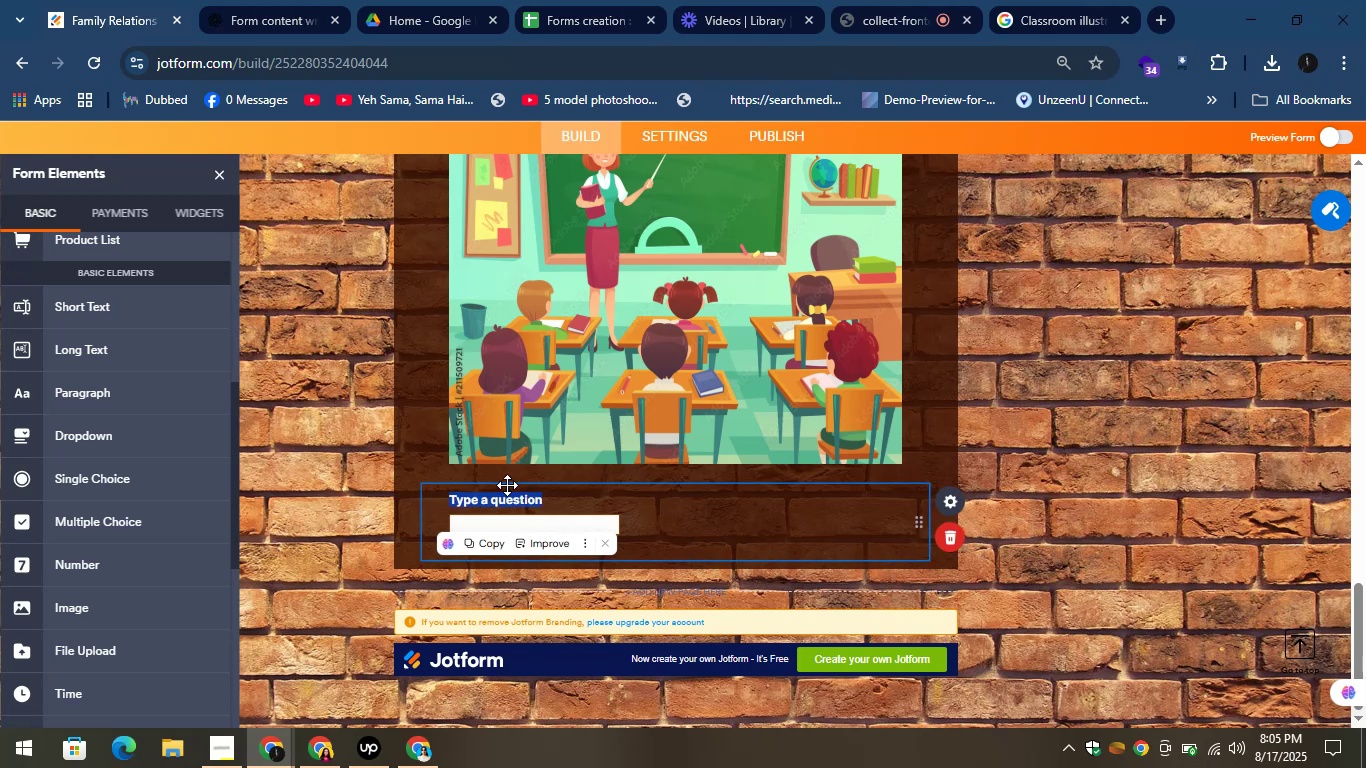 
right_click([502, 499])
 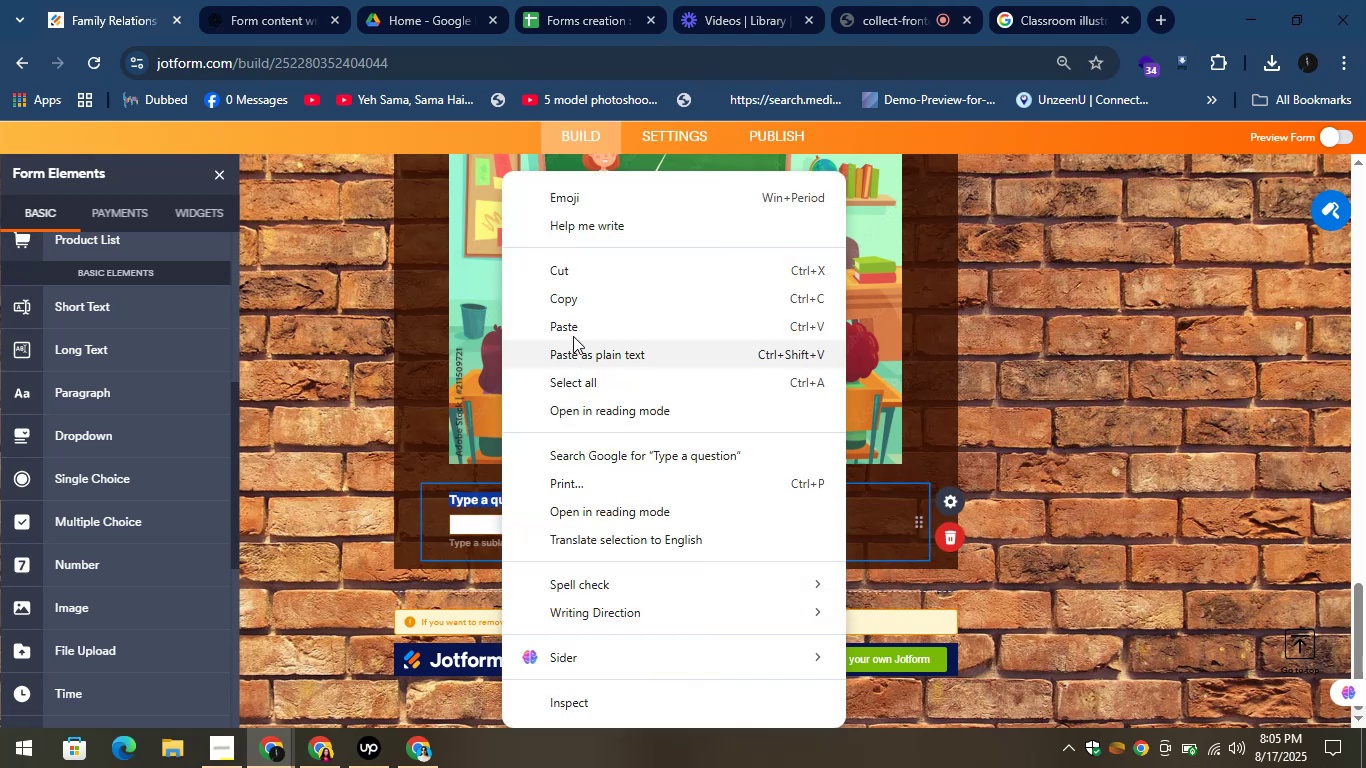 
left_click([573, 326])
 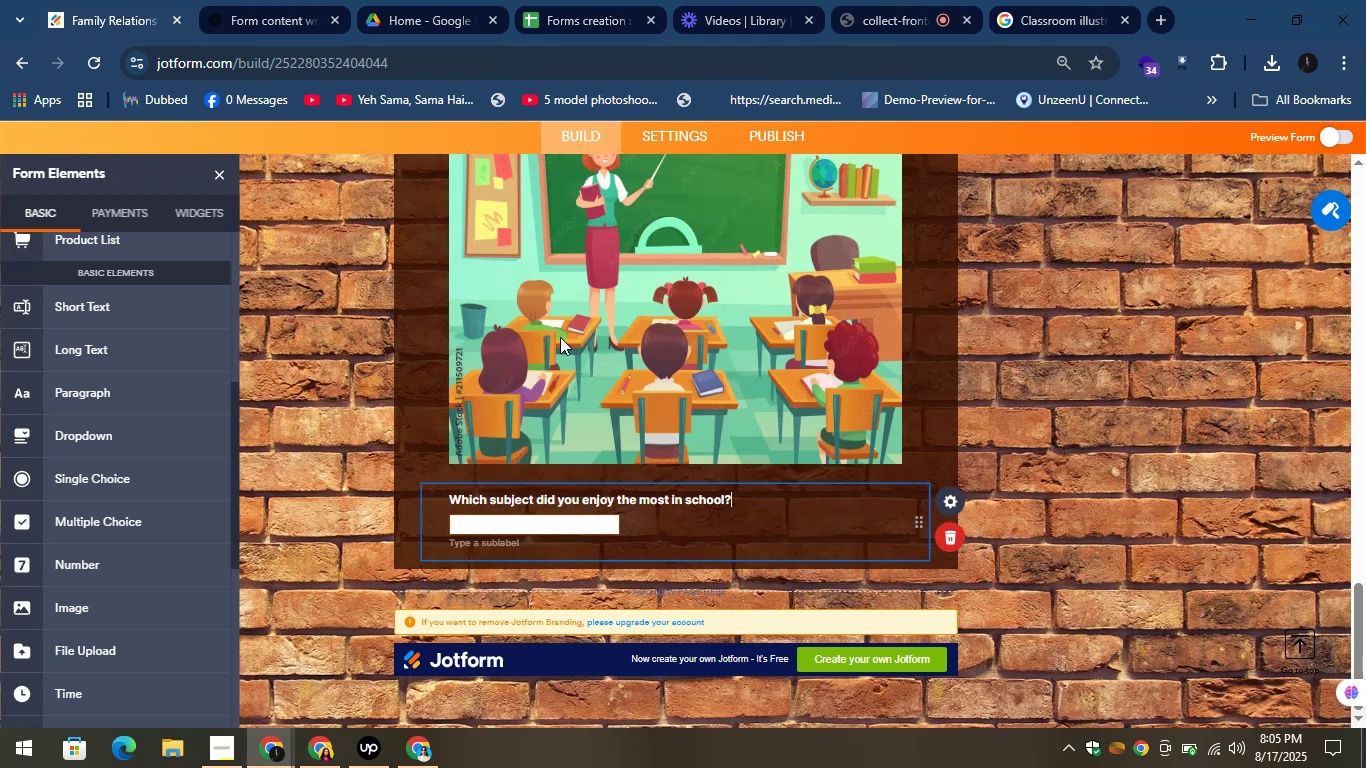 
left_click([242, 0])
 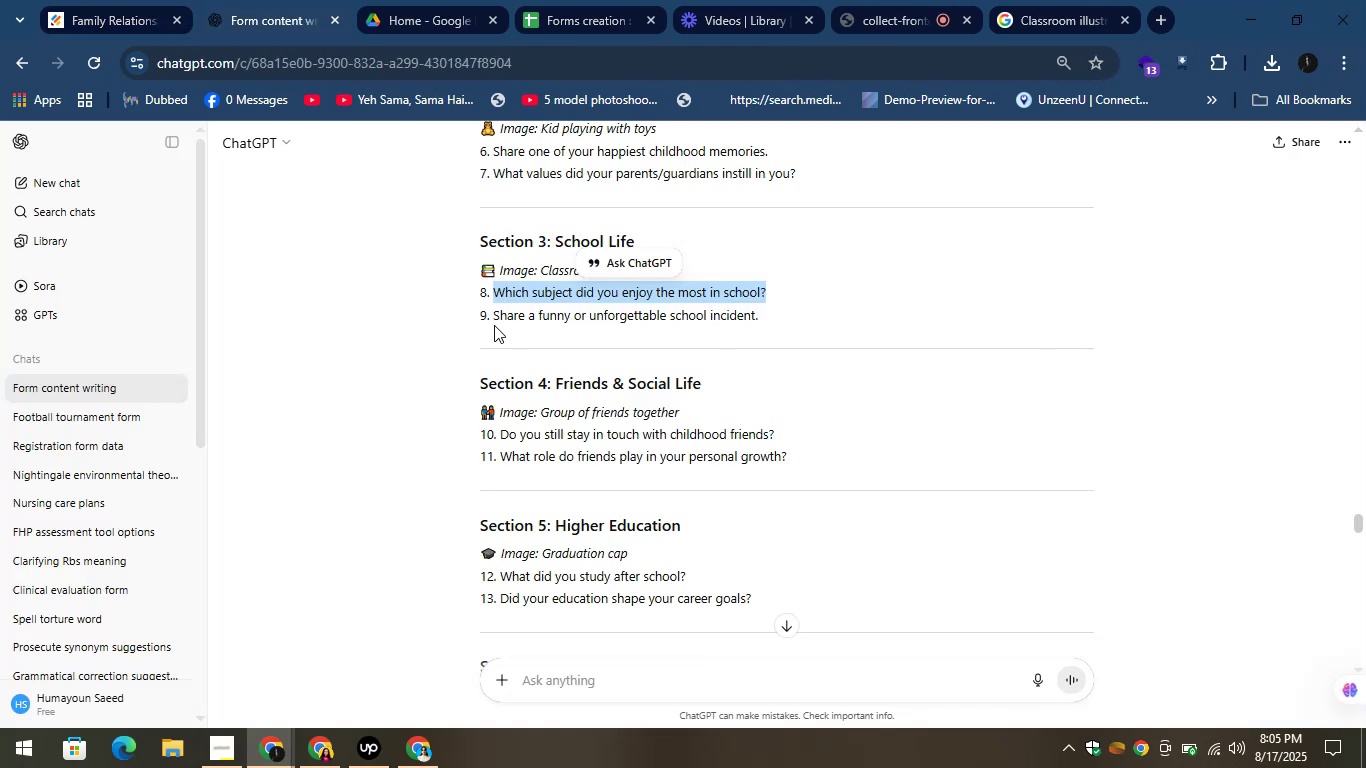 
left_click_drag(start_coordinate=[493, 314], to_coordinate=[794, 345])
 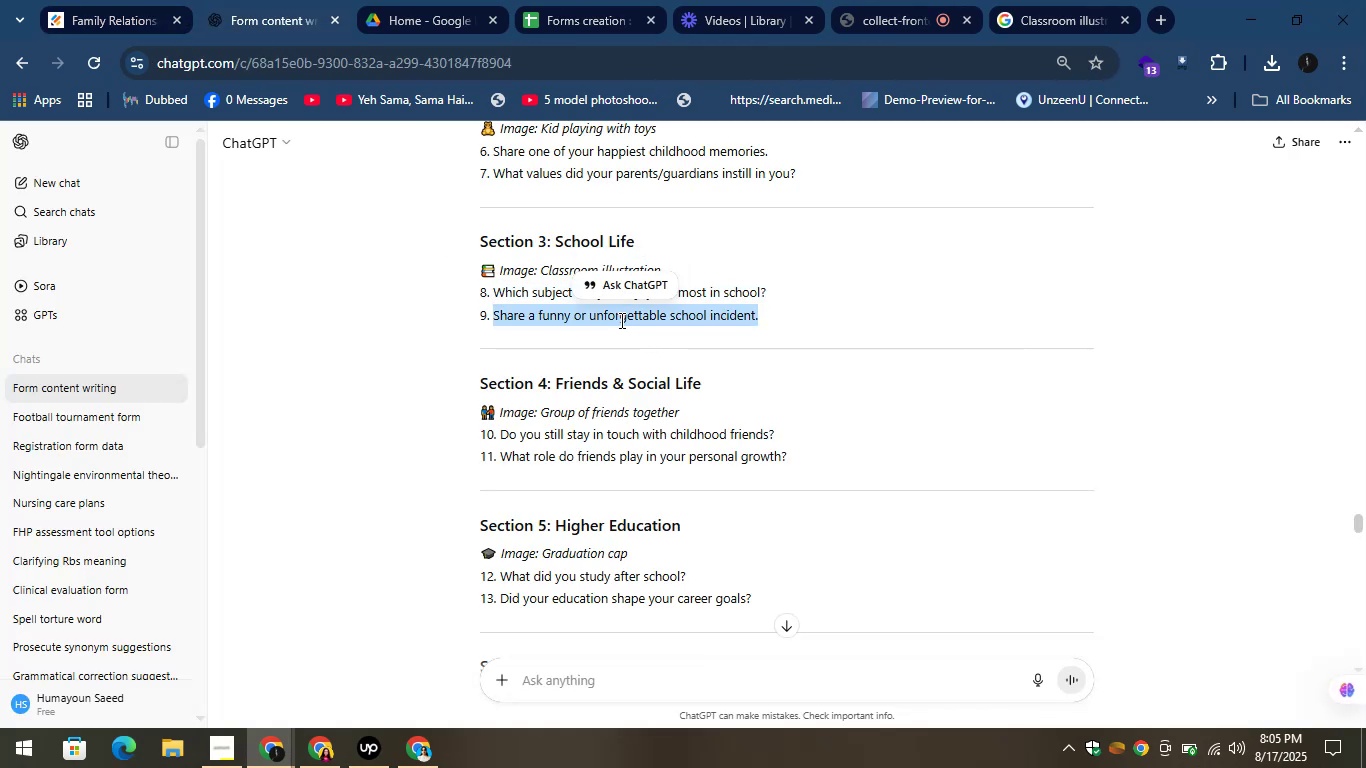 
right_click([613, 313])
 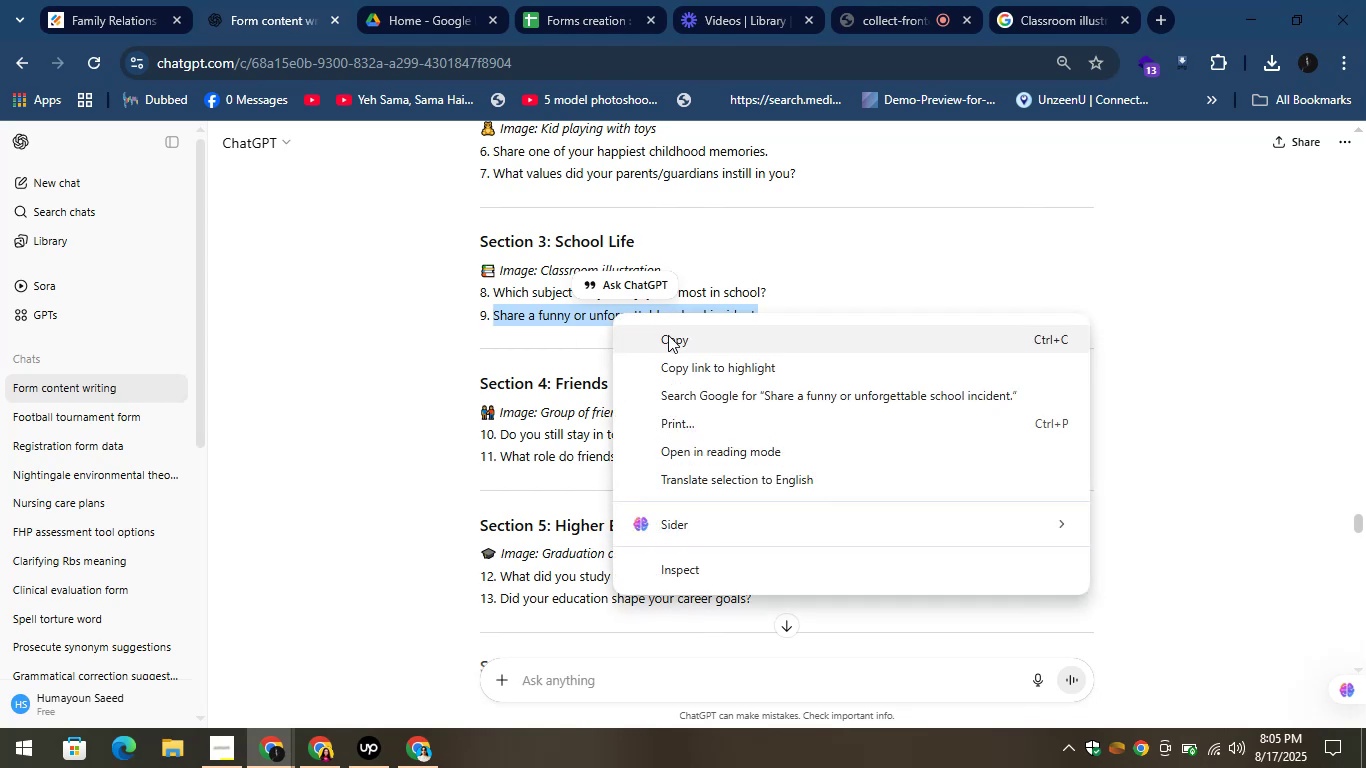 
left_click([669, 331])
 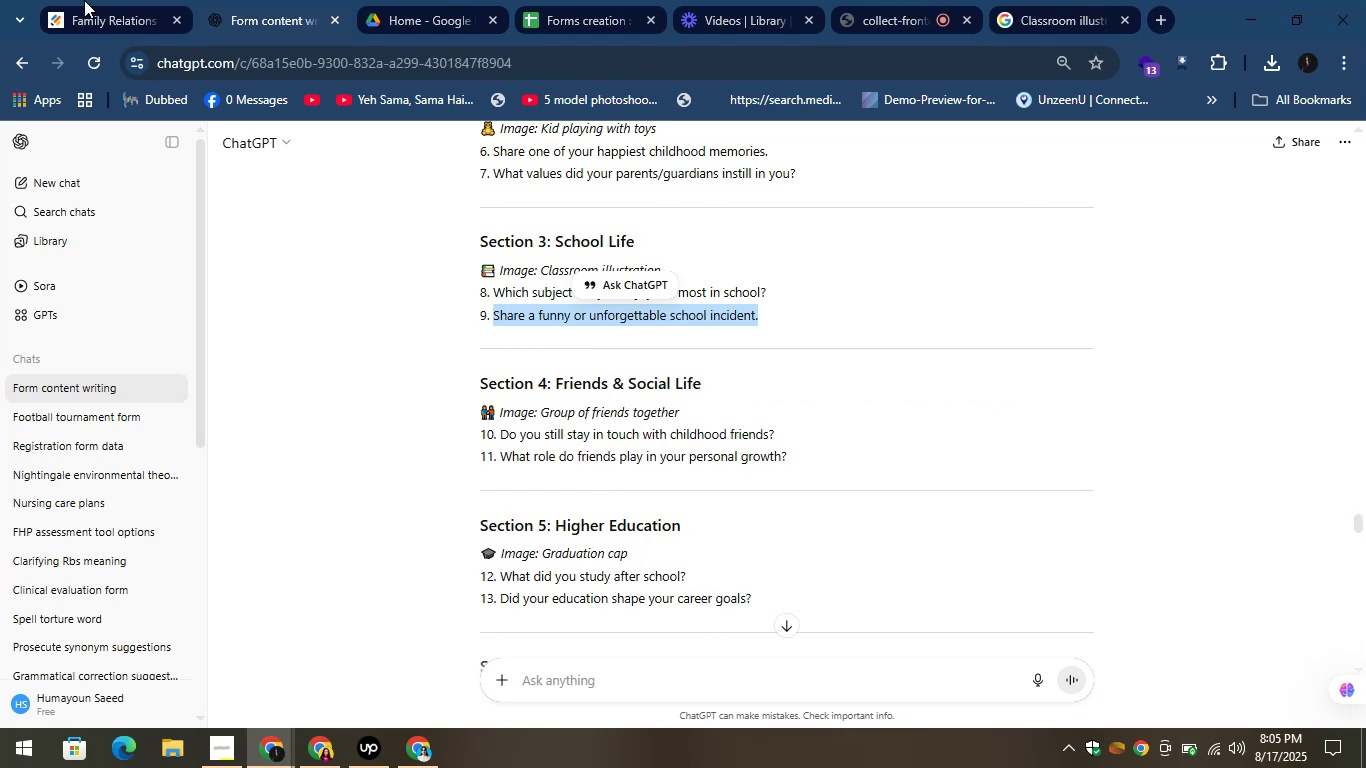 
left_click([81, 0])
 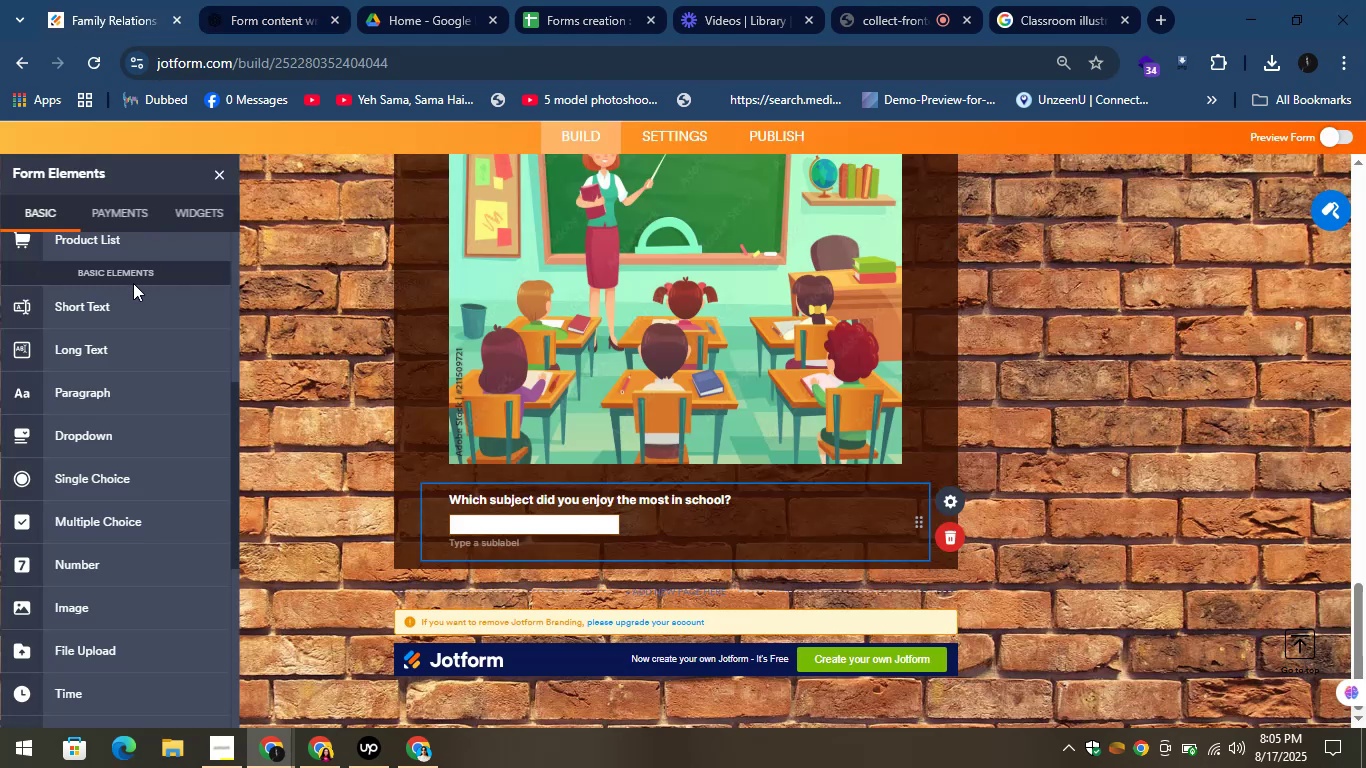 
left_click_drag(start_coordinate=[111, 298], to_coordinate=[497, 548])
 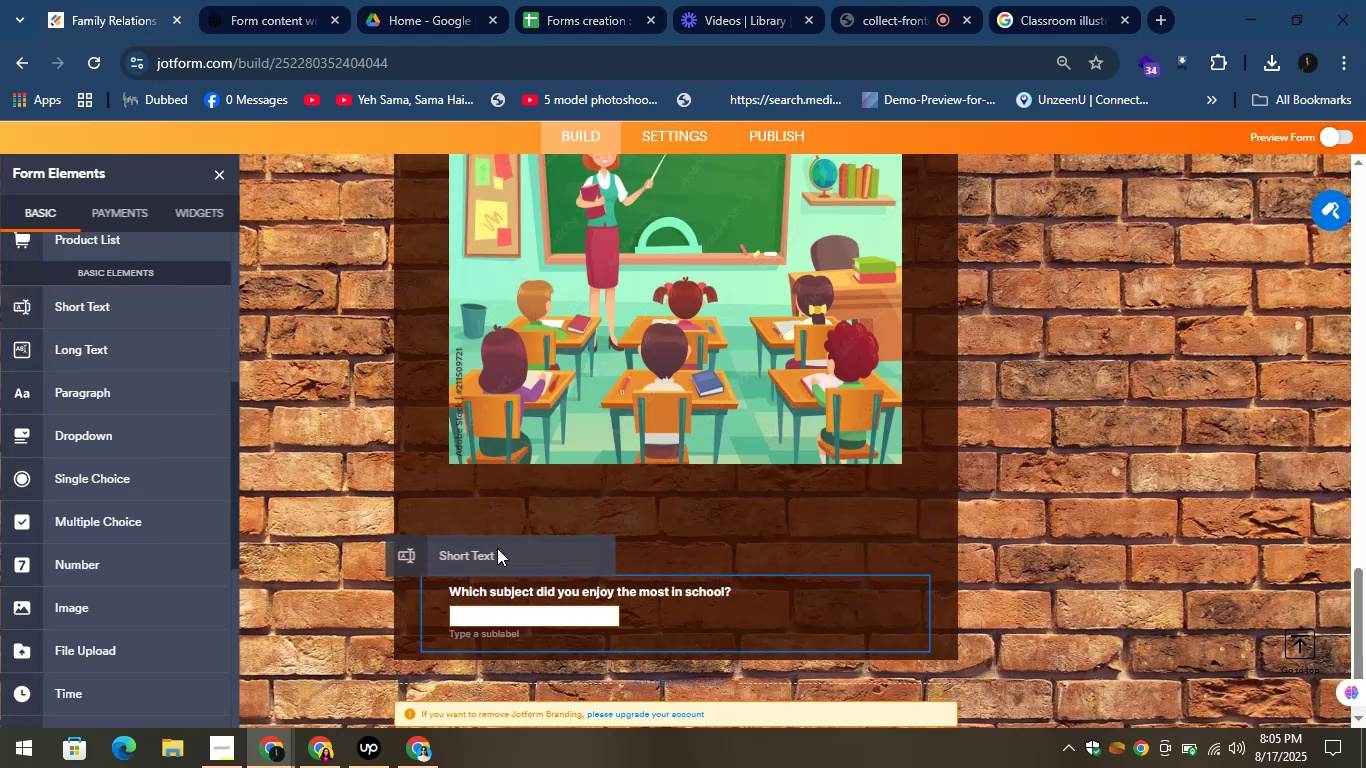 
left_click([497, 548])
 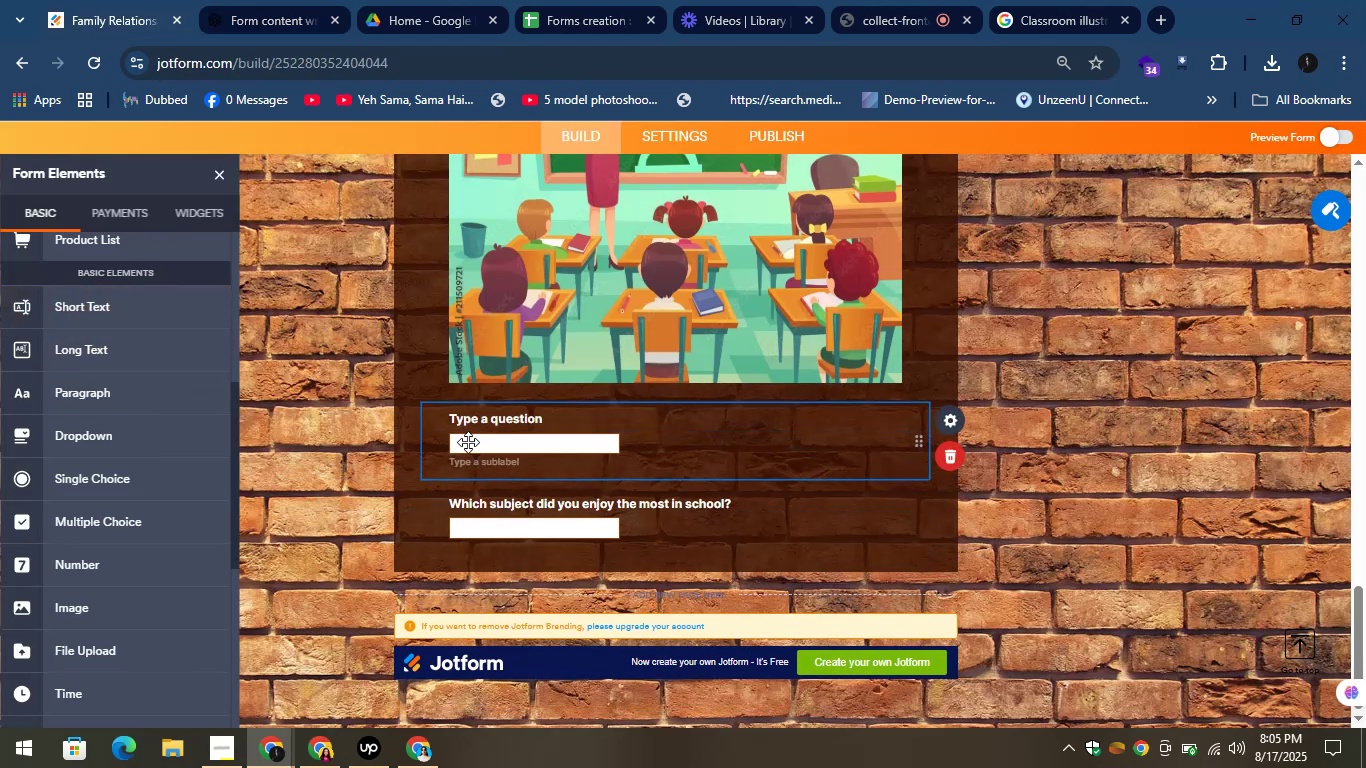 
left_click([468, 420])
 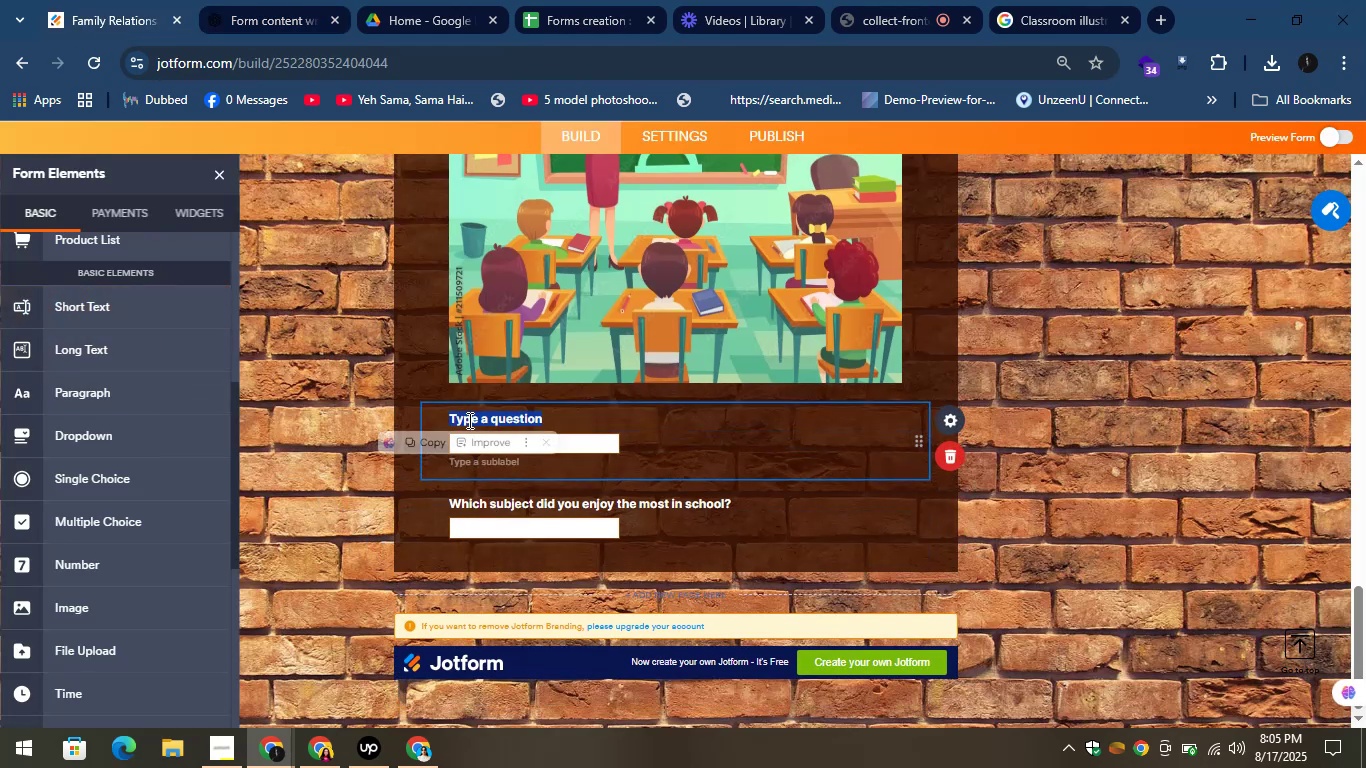 
right_click([468, 420])
 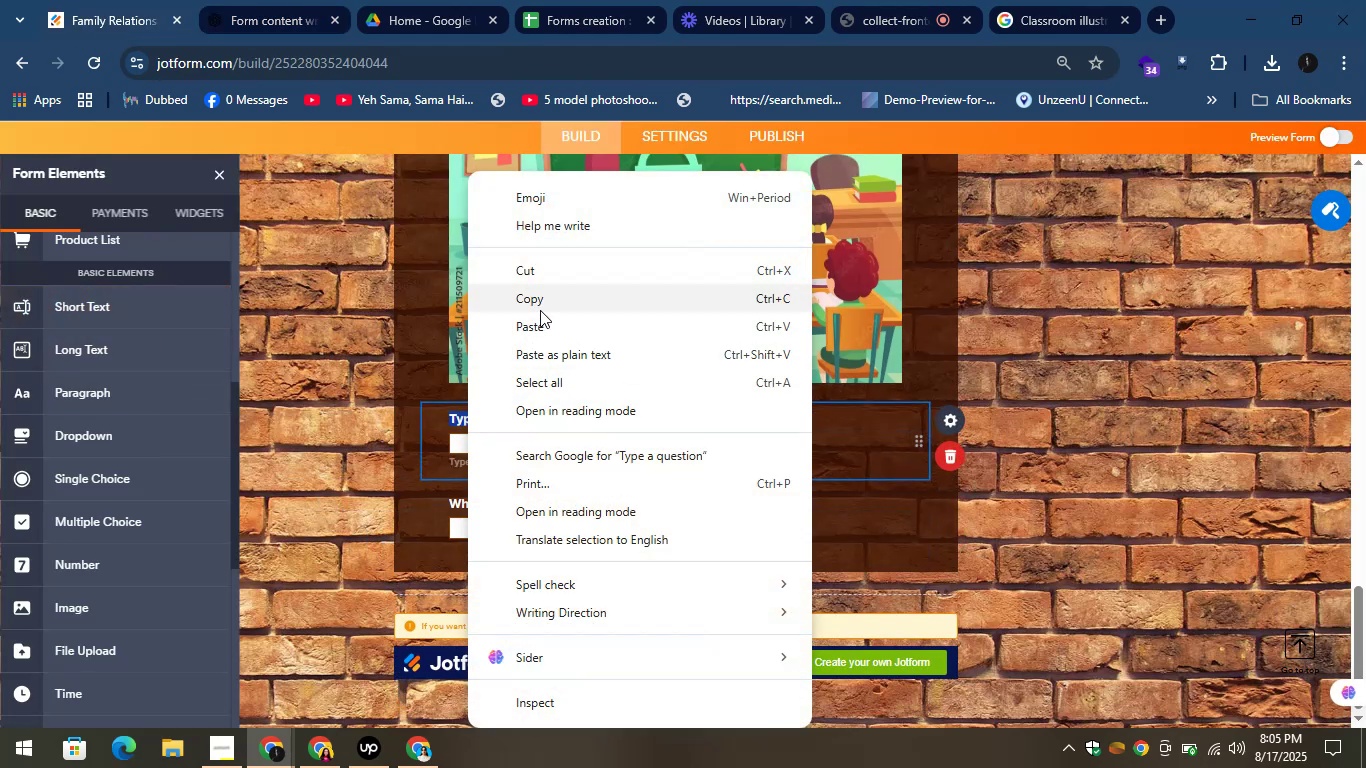 
left_click([540, 320])
 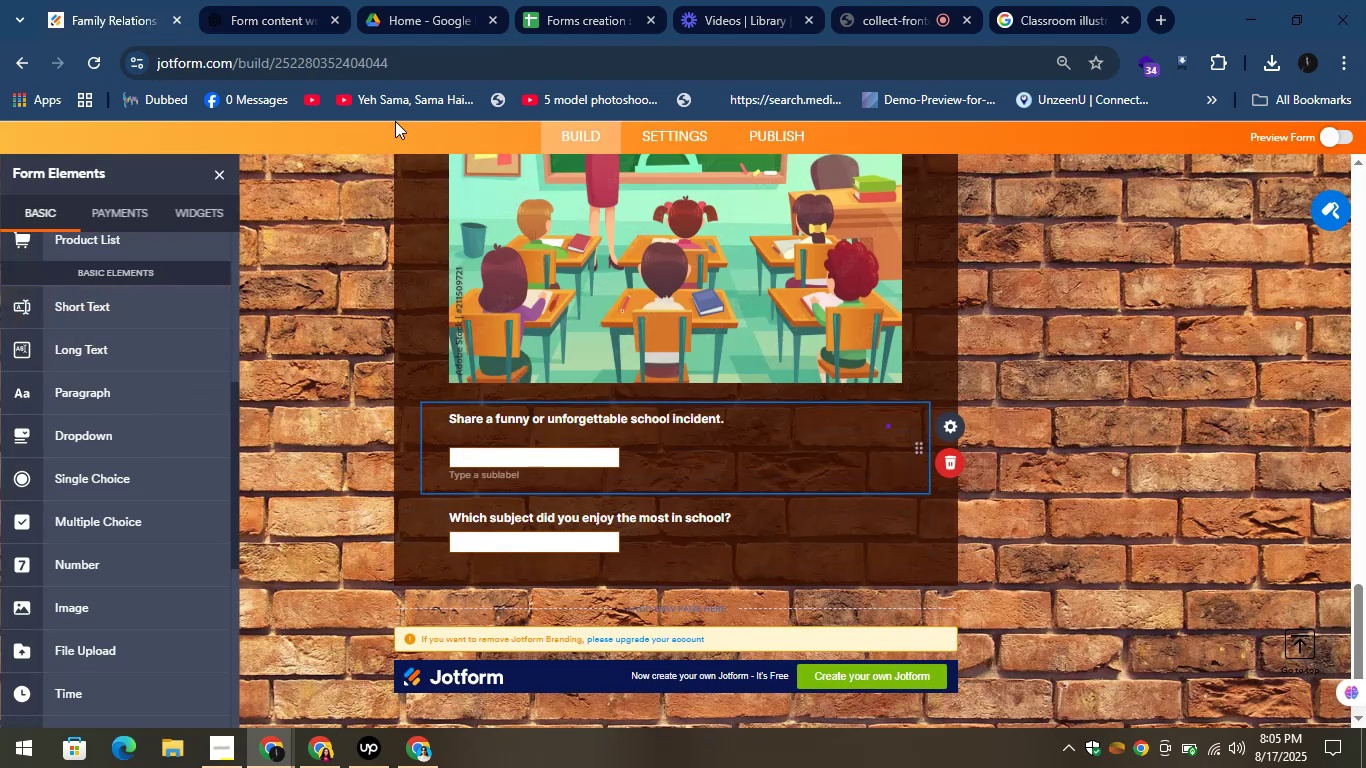 
left_click([262, 0])
 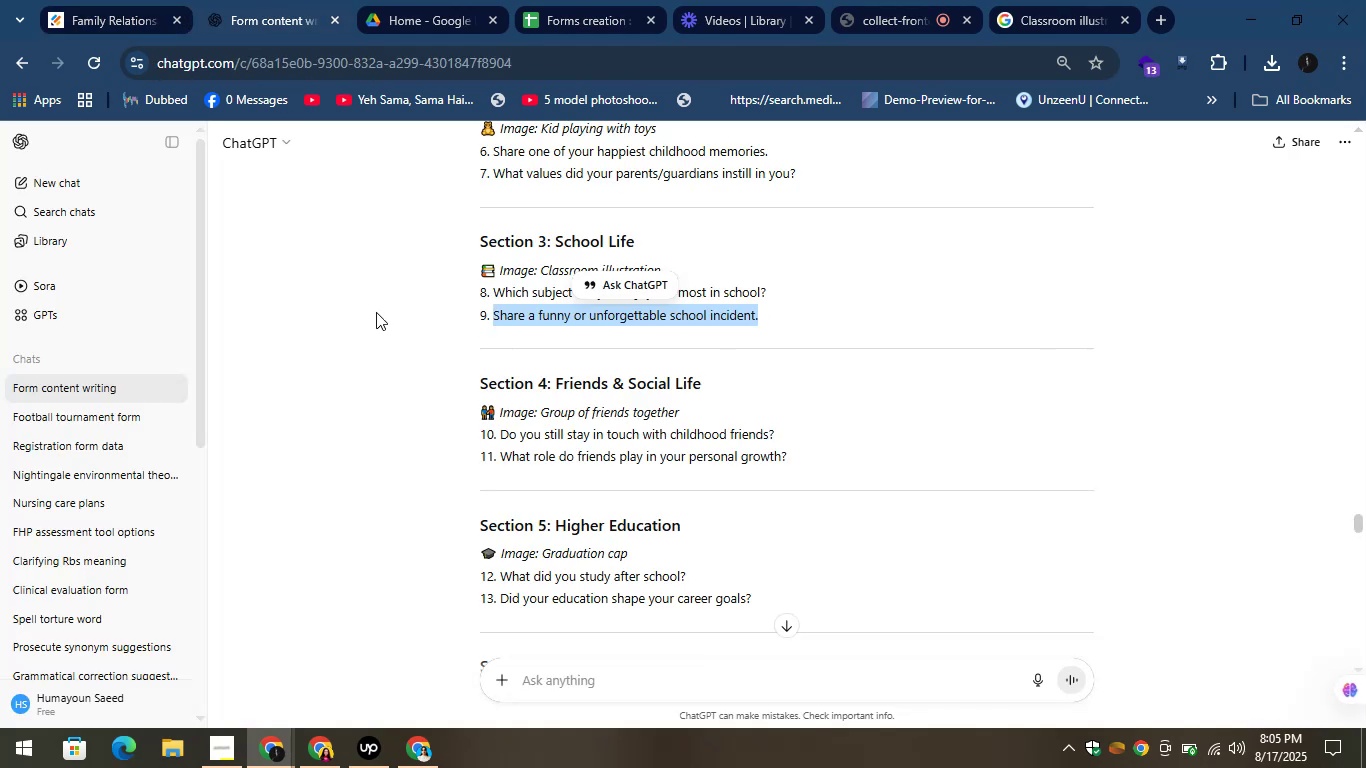 
left_click([376, 312])
 